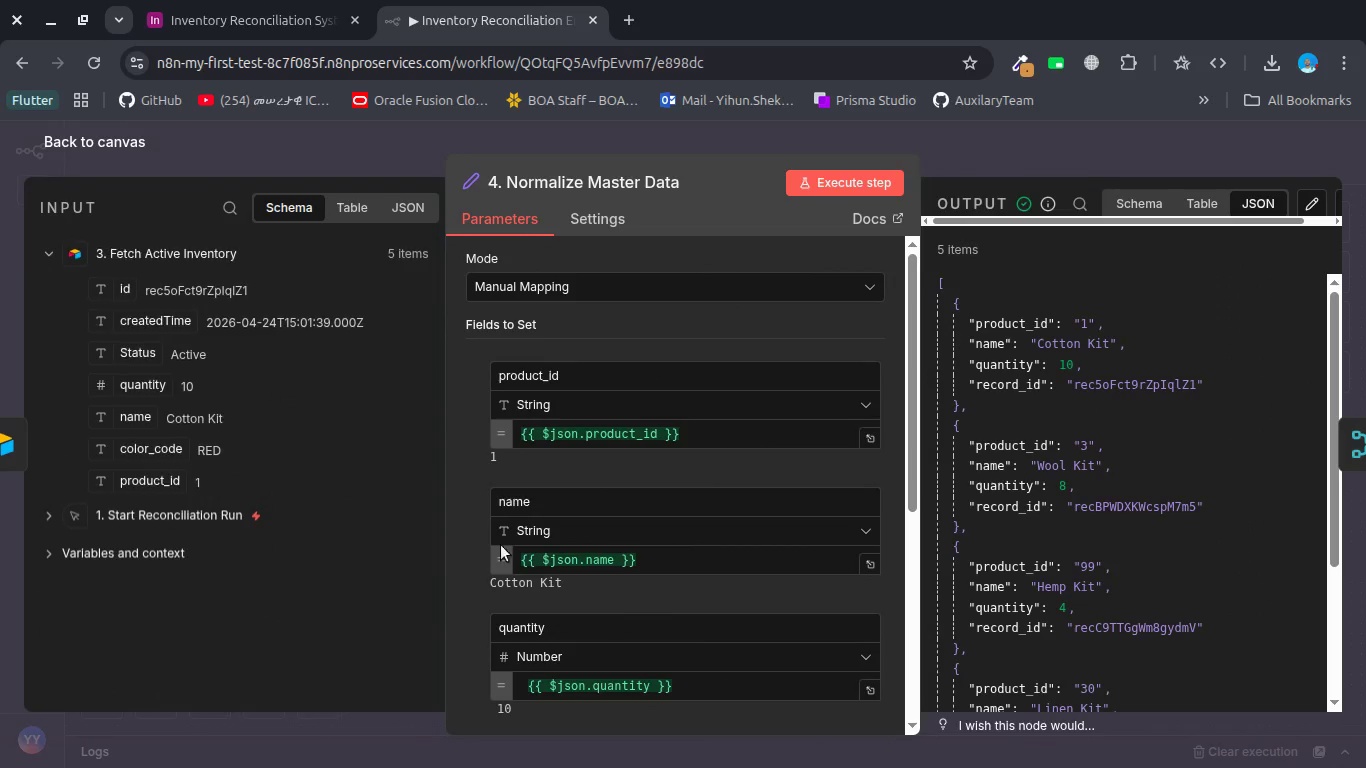 
scroll: coordinate [563, 593], scroll_direction: down, amount: 3.0
 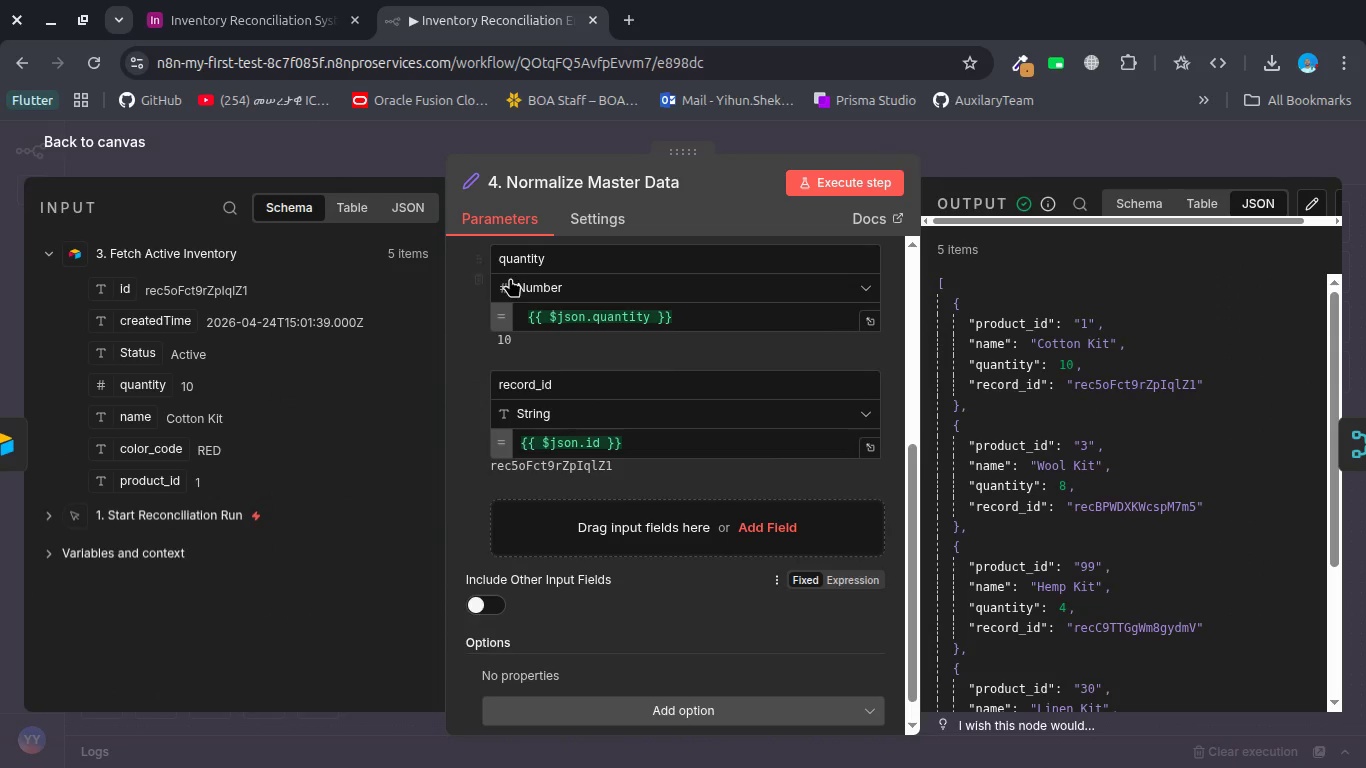 
left_click([393, 141])
 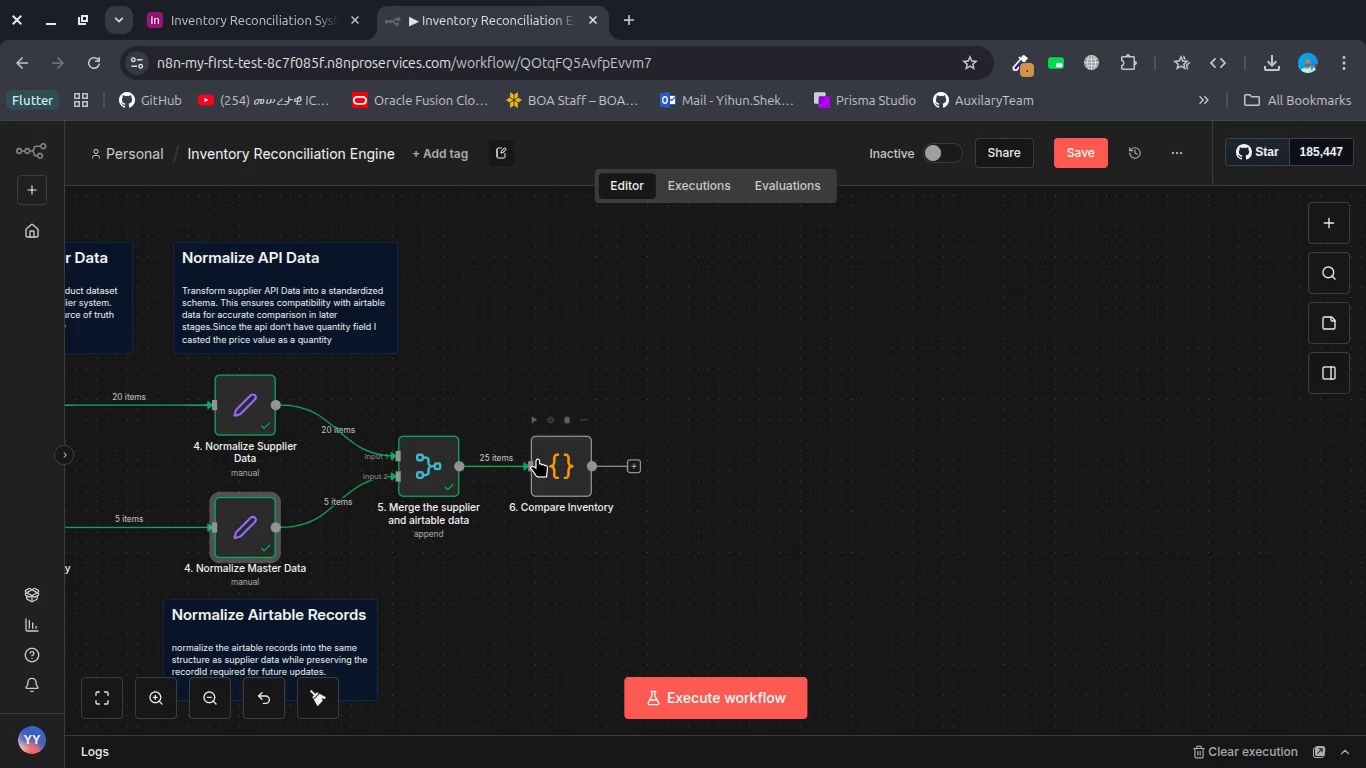 
double_click([535, 459])
 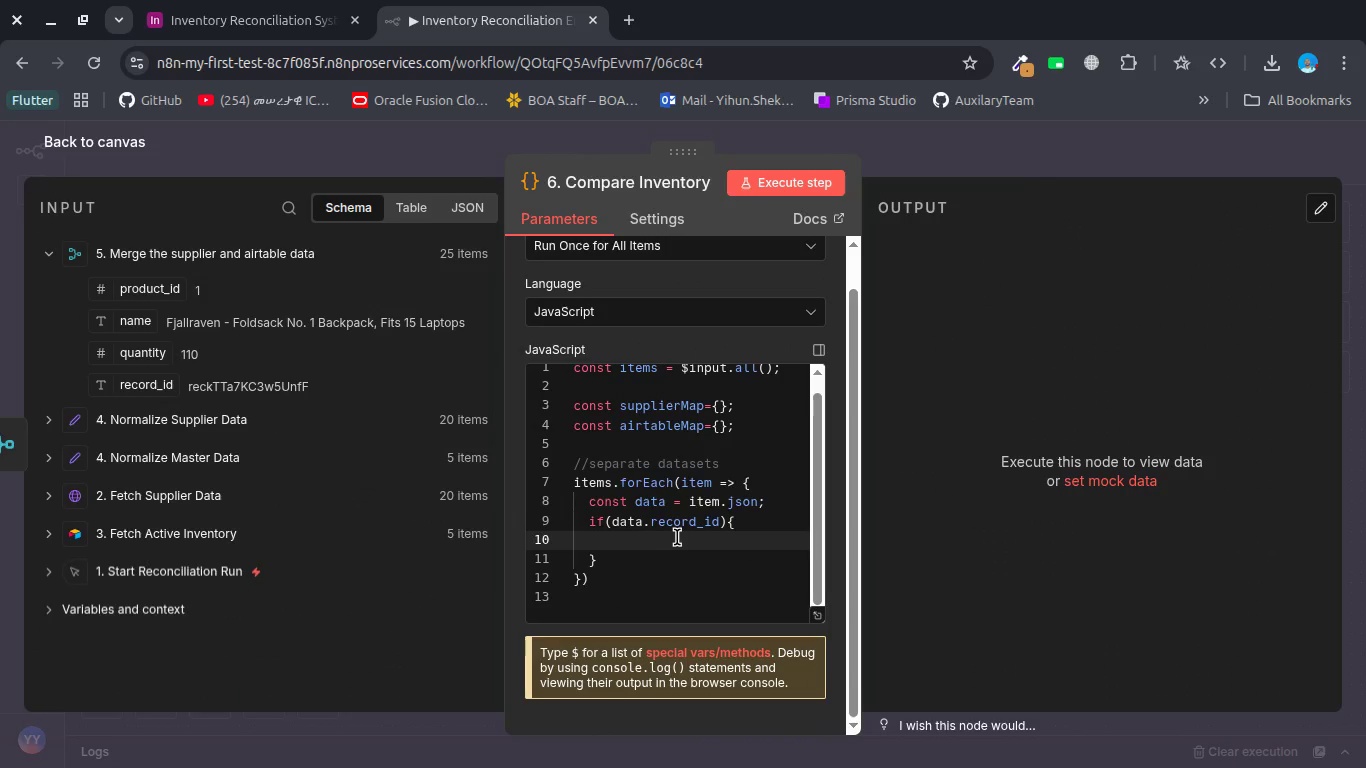 
left_click([660, 539])
 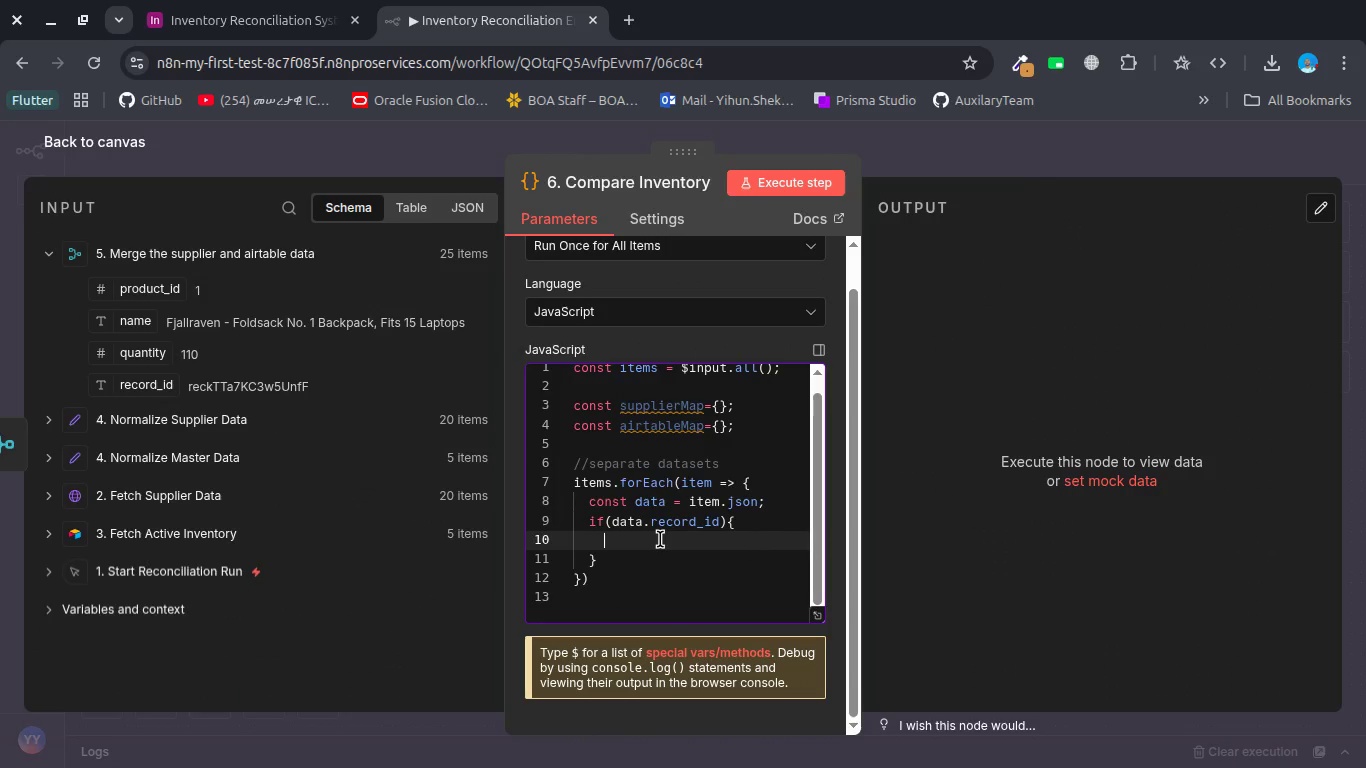 
type(airtab)
 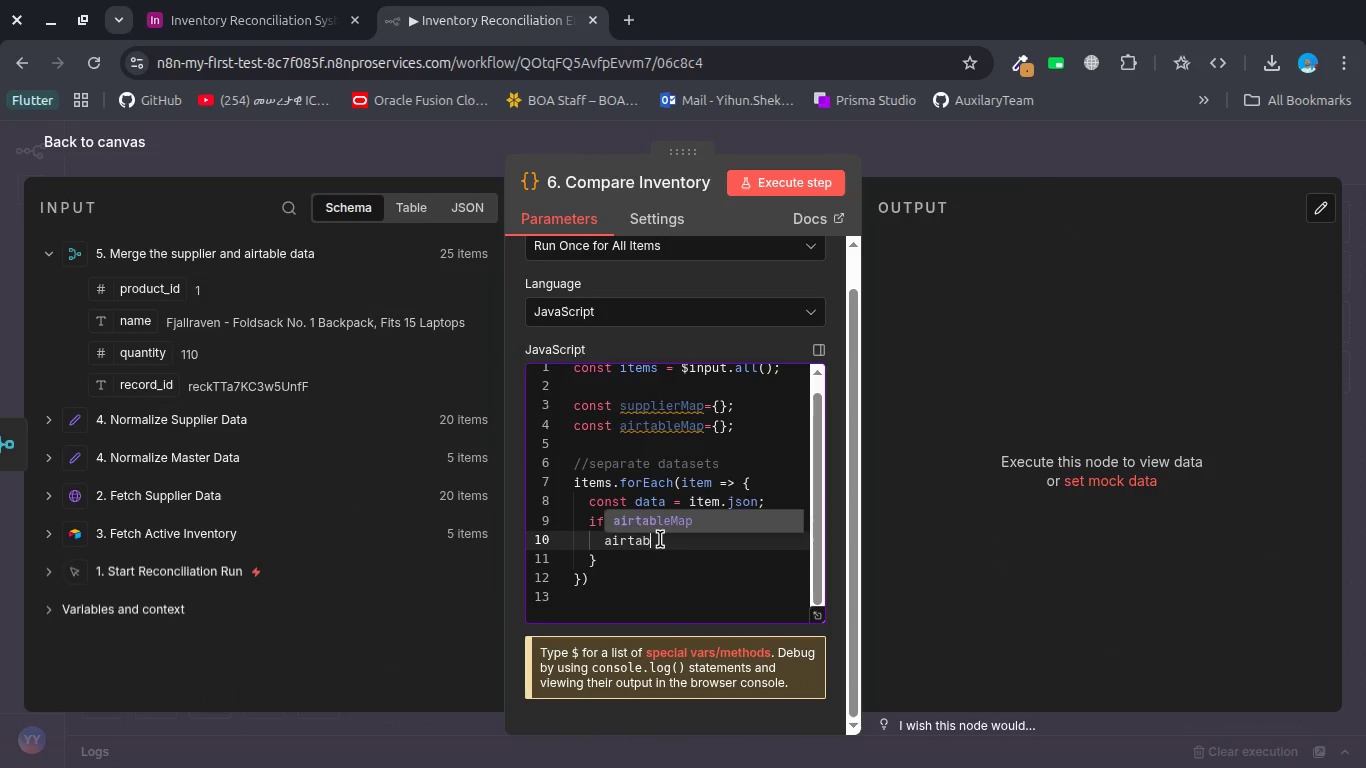 
key(Enter)
 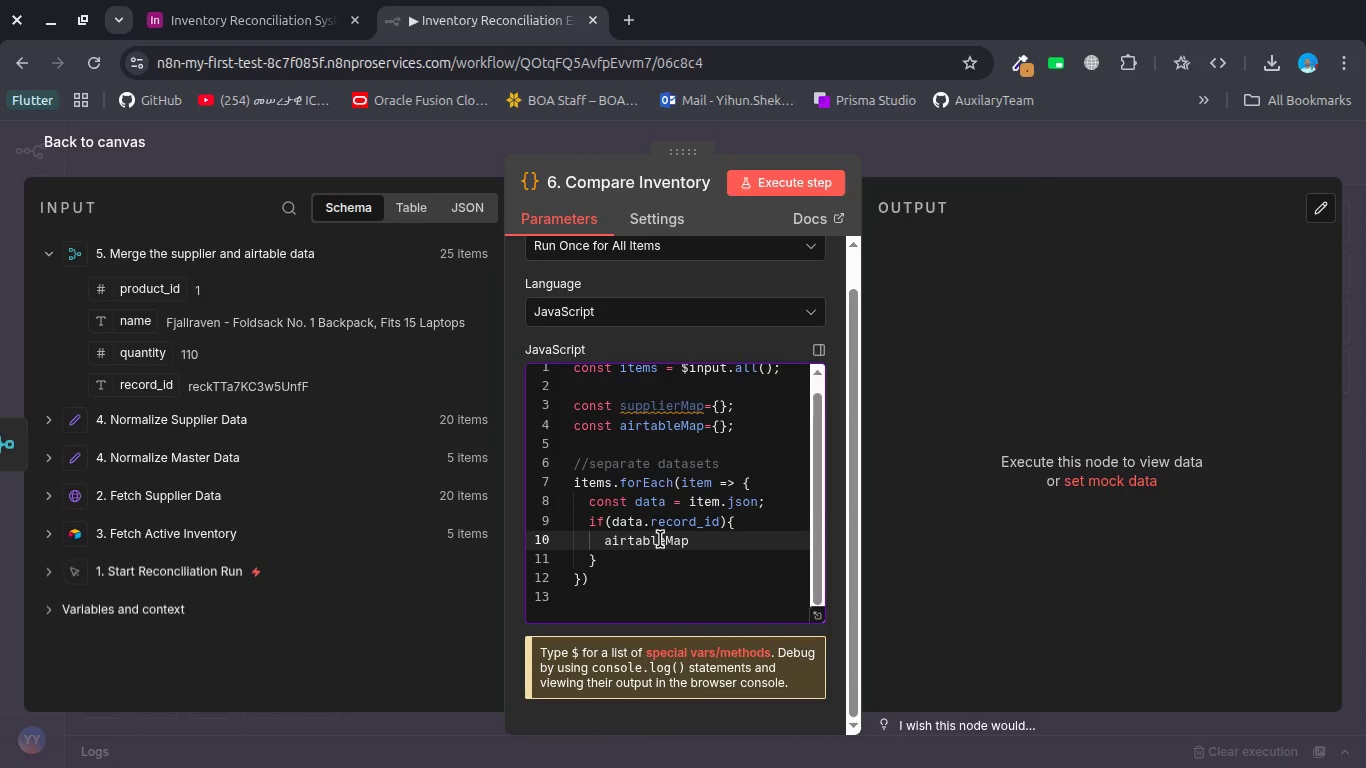 
type(.push)
key(Backspace)
key(Backspace)
key(Backspace)
key(Backspace)
key(Backspace)
type([dat)
 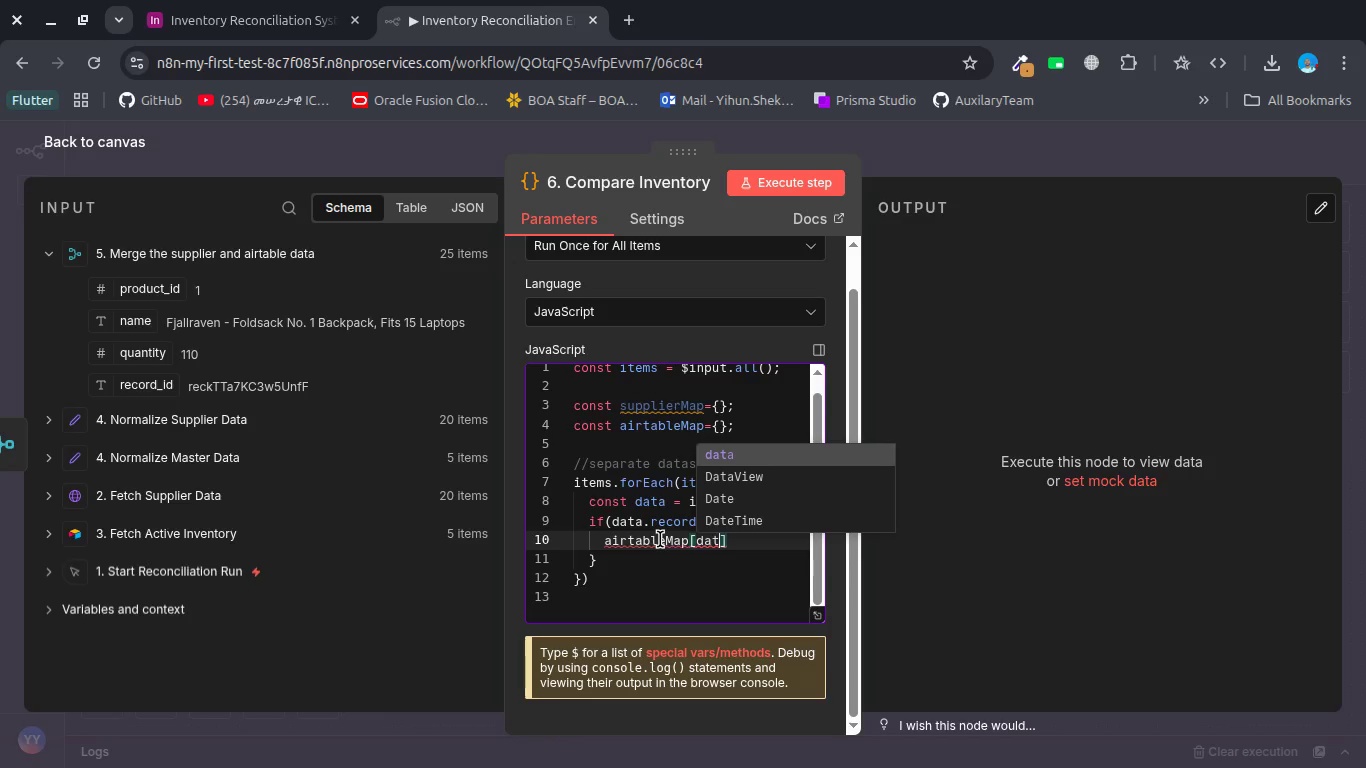 
key(Enter)
 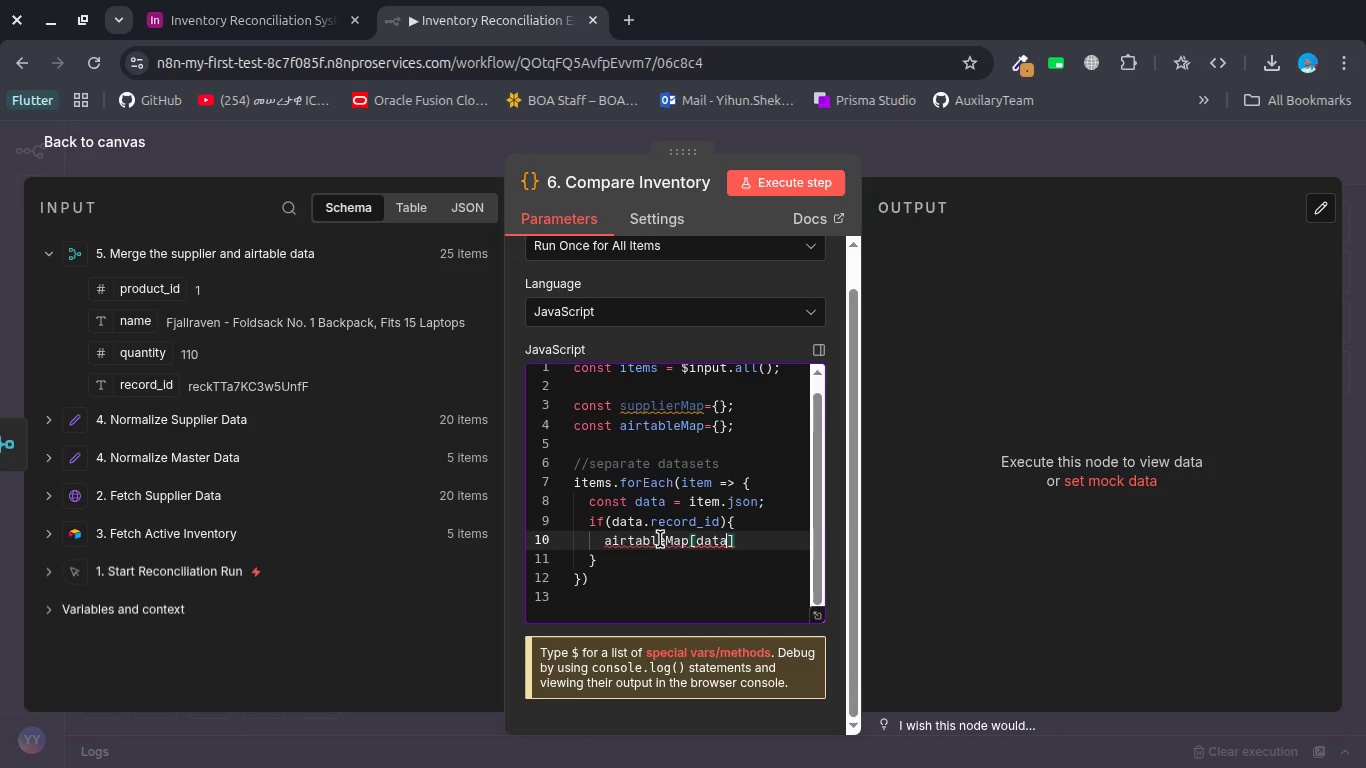 
type(.product_id)
 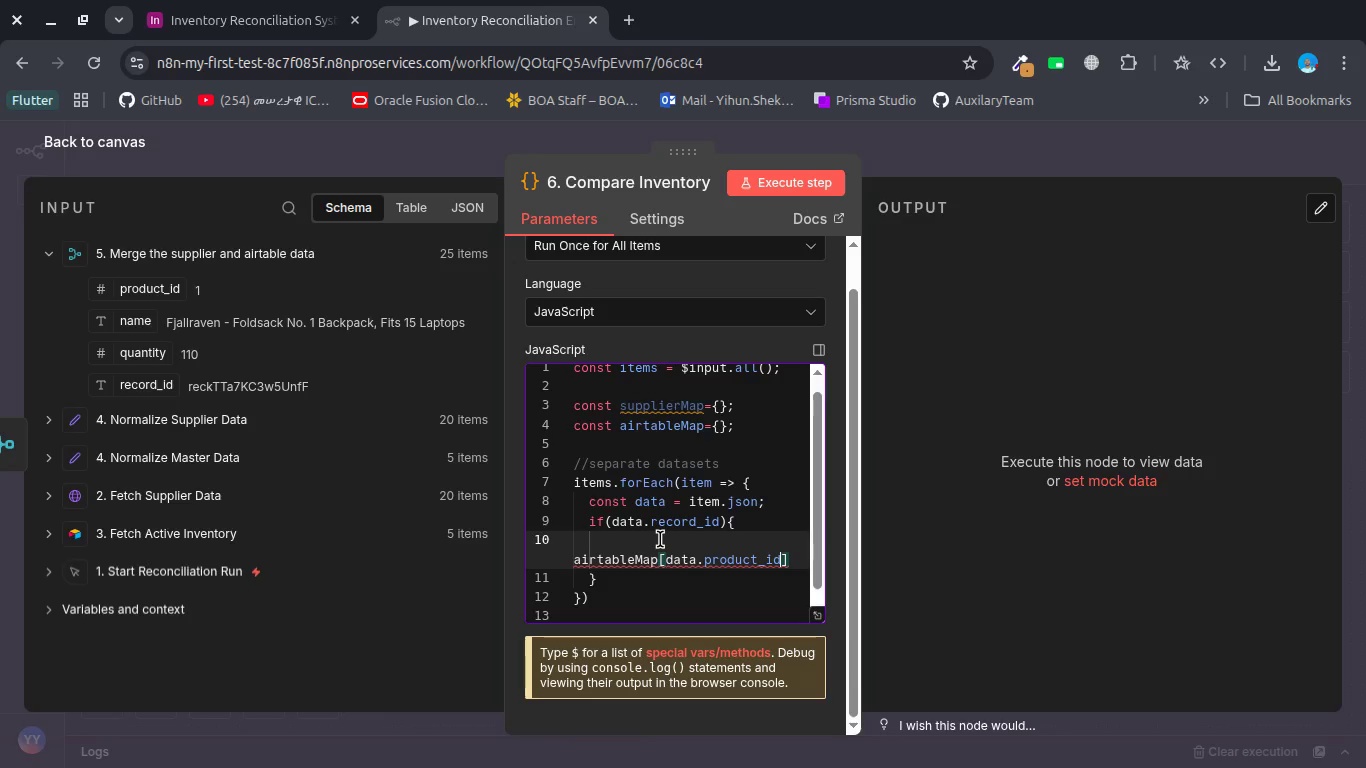 
key(ArrowRight)
 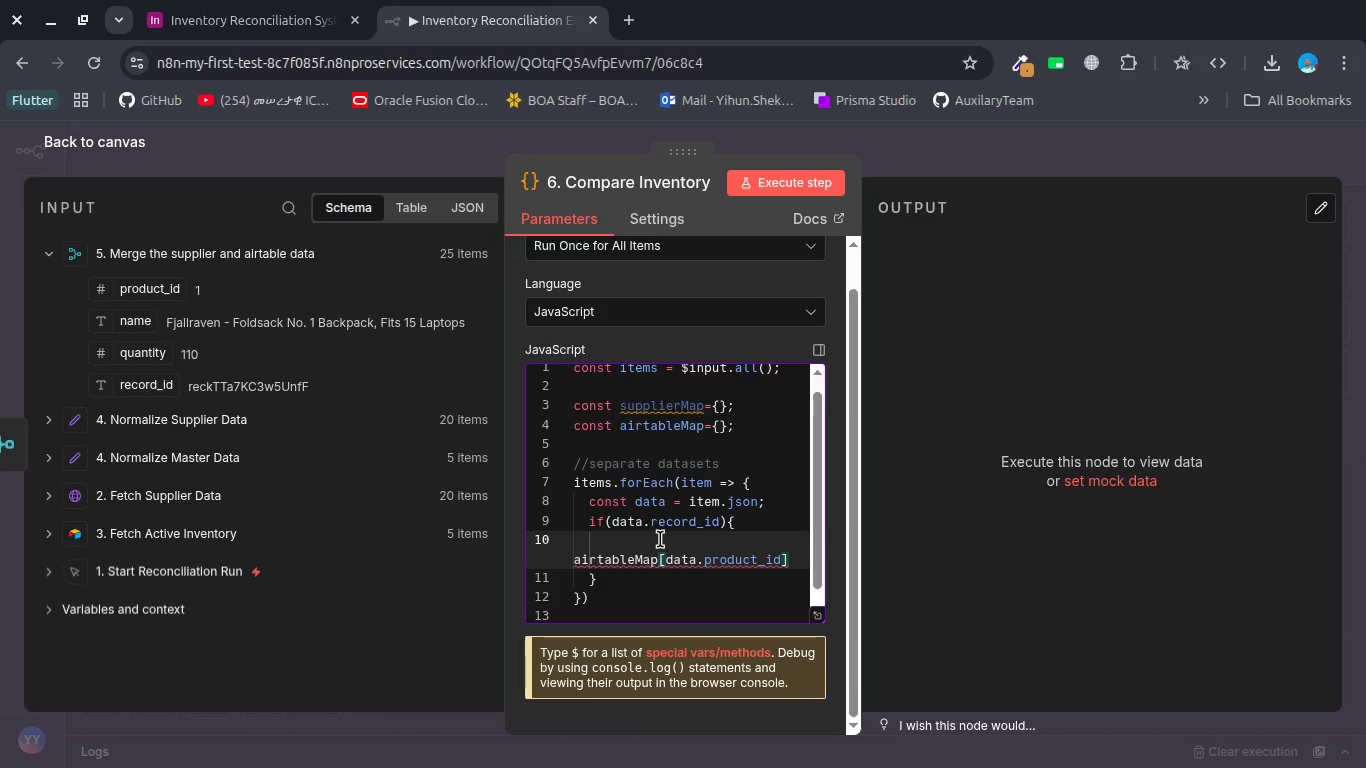 
type(=data)
 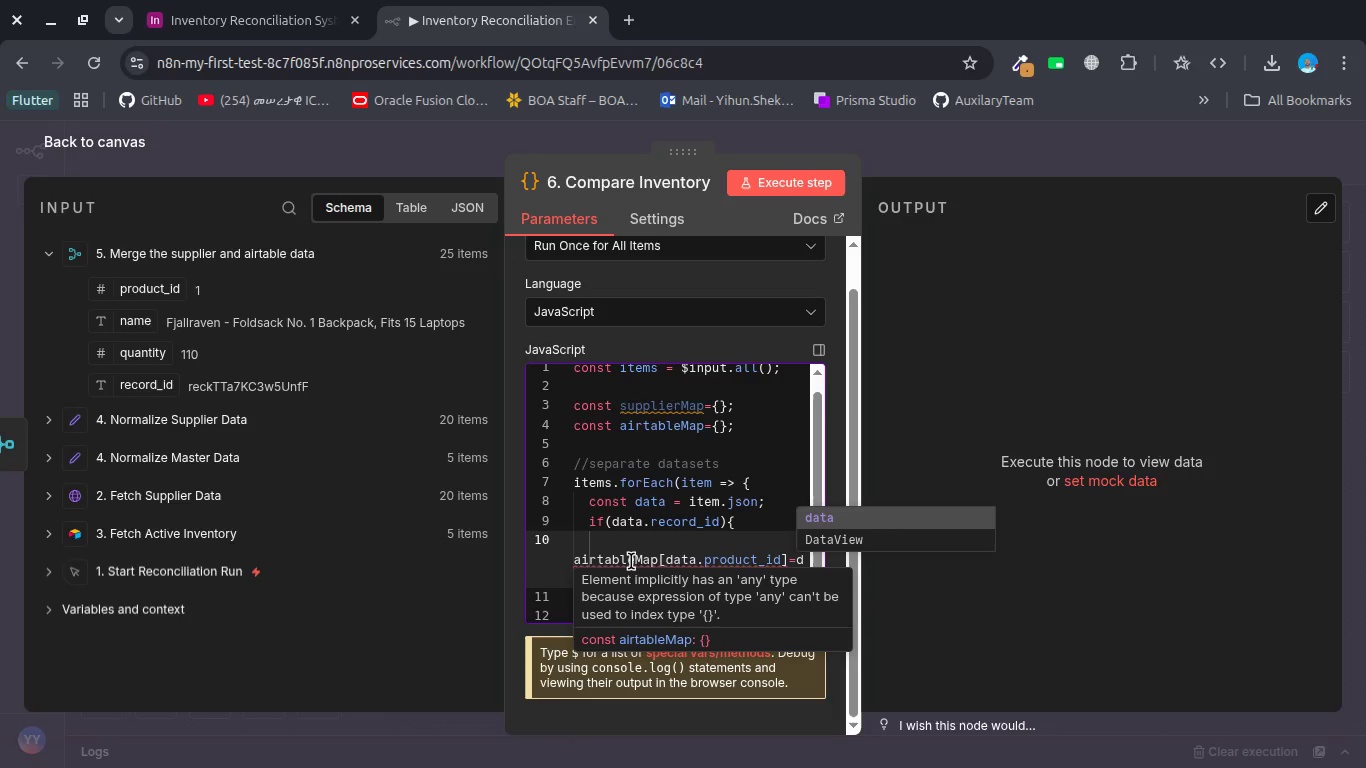 
wait(7.12)
 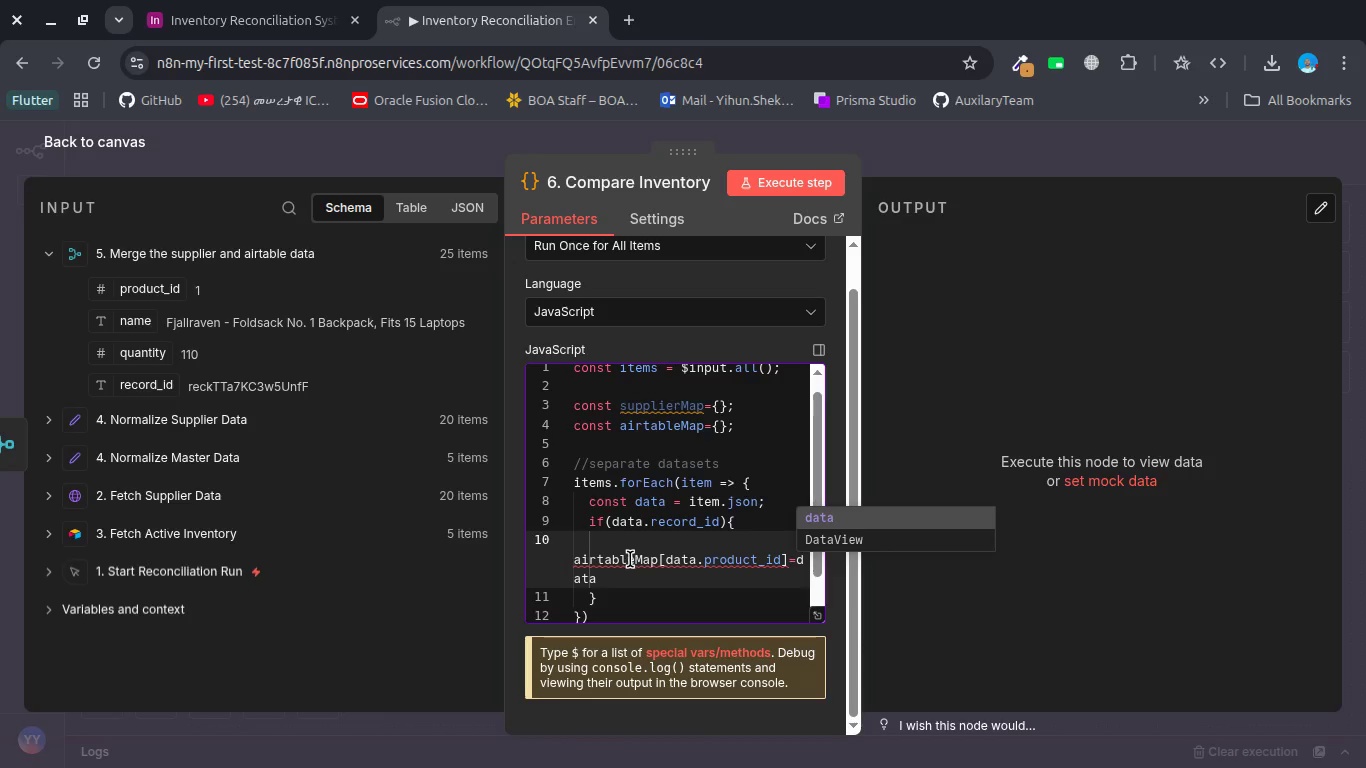 
left_click([649, 548])
 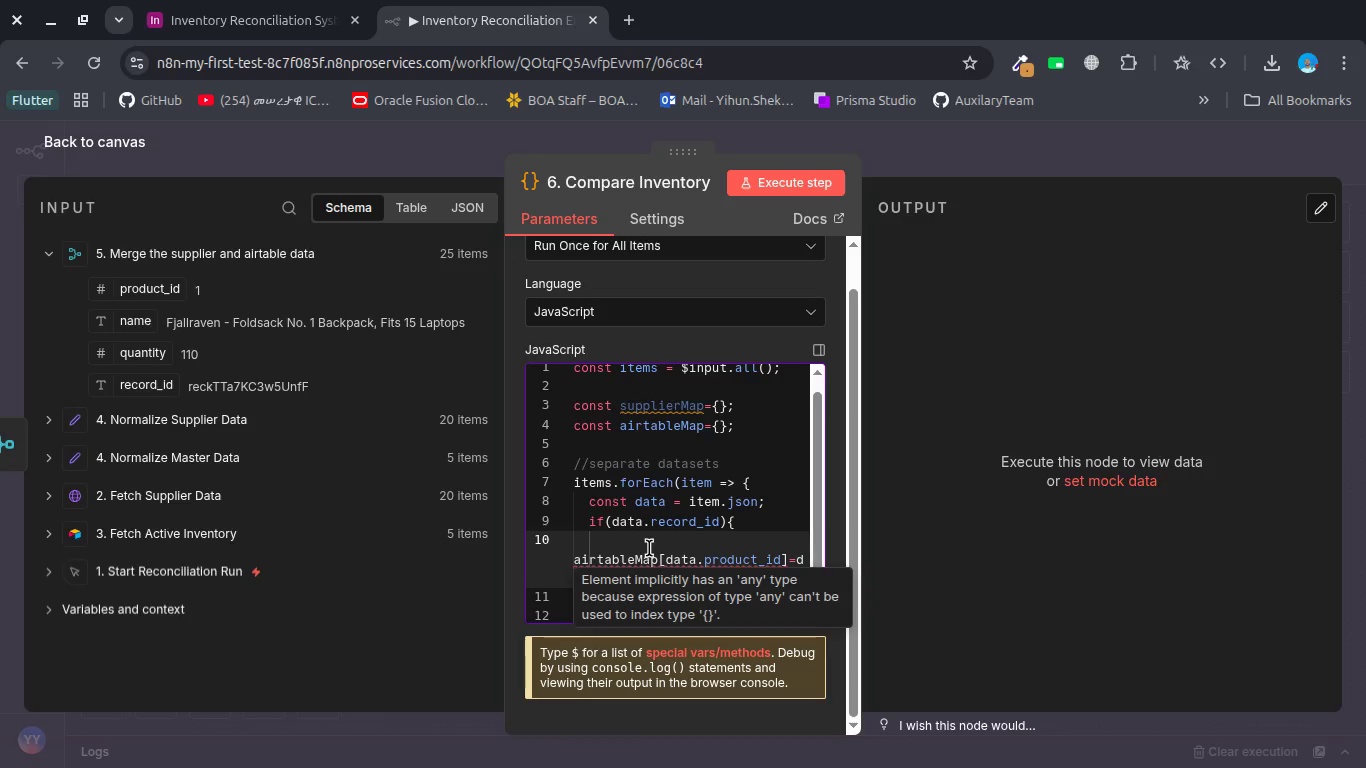 
key(Backspace)
 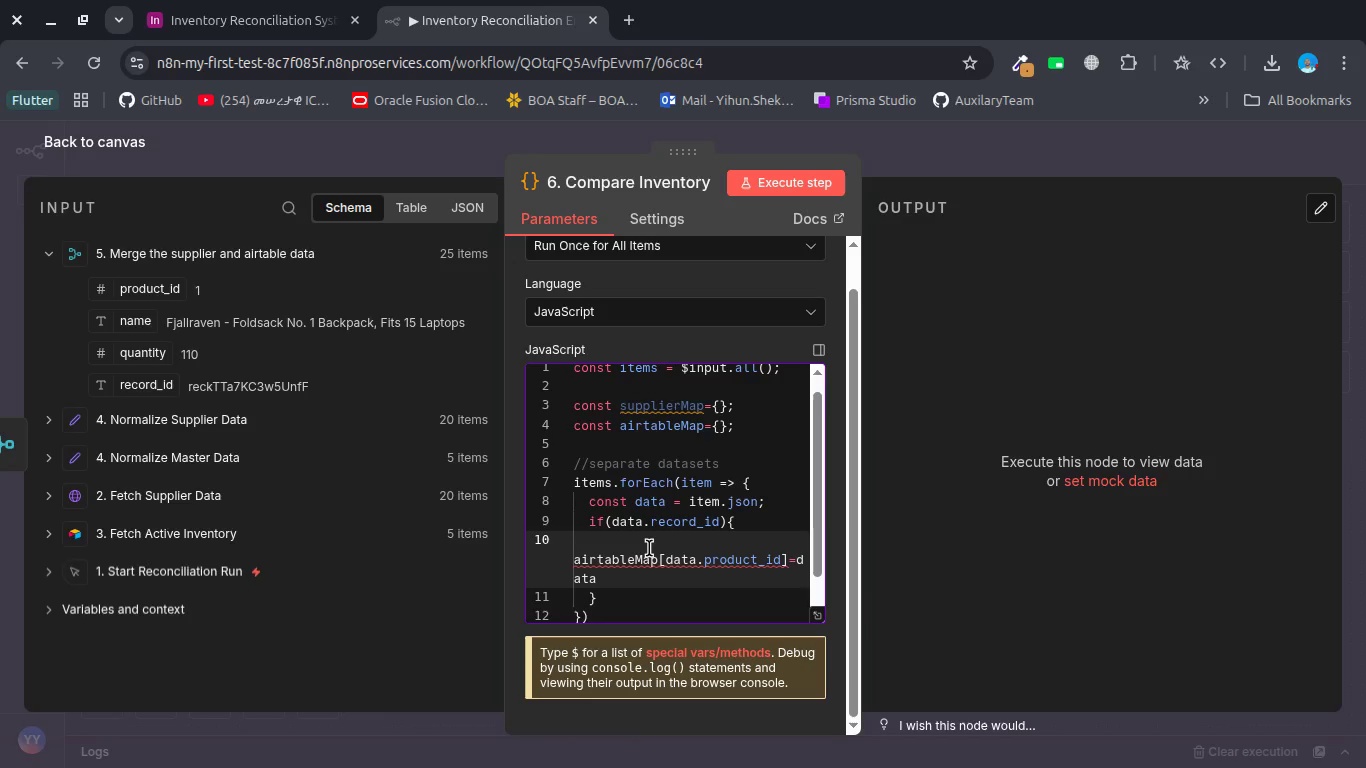 
key(Backspace)
 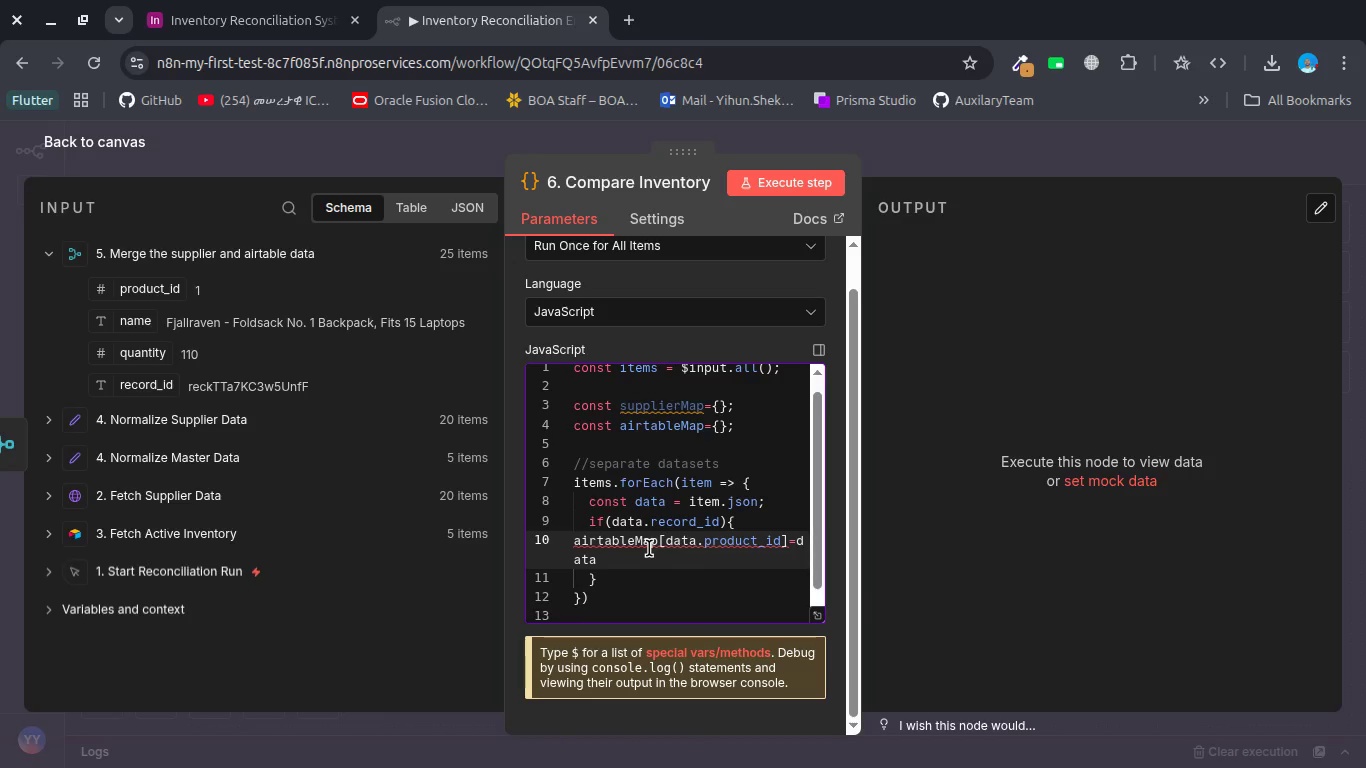 
left_click([649, 548])
 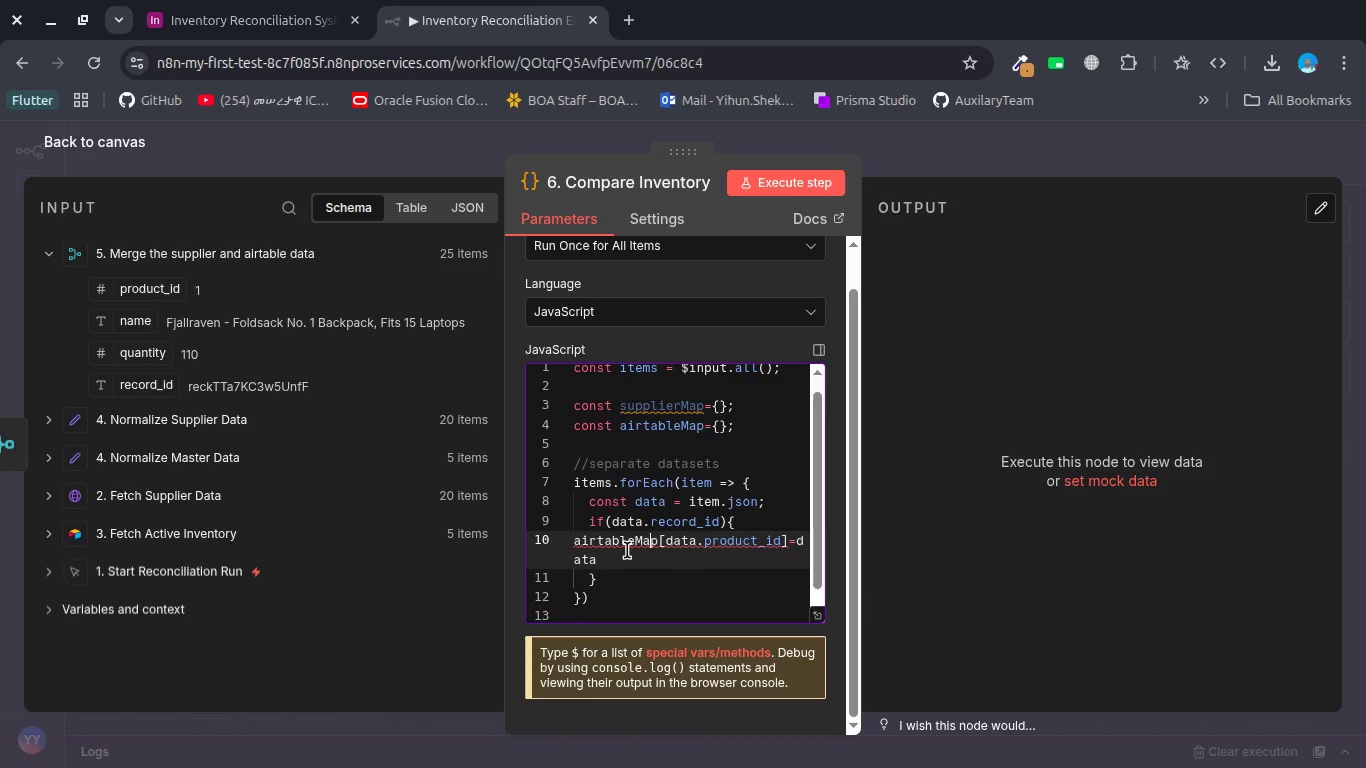 
left_click([627, 550])
 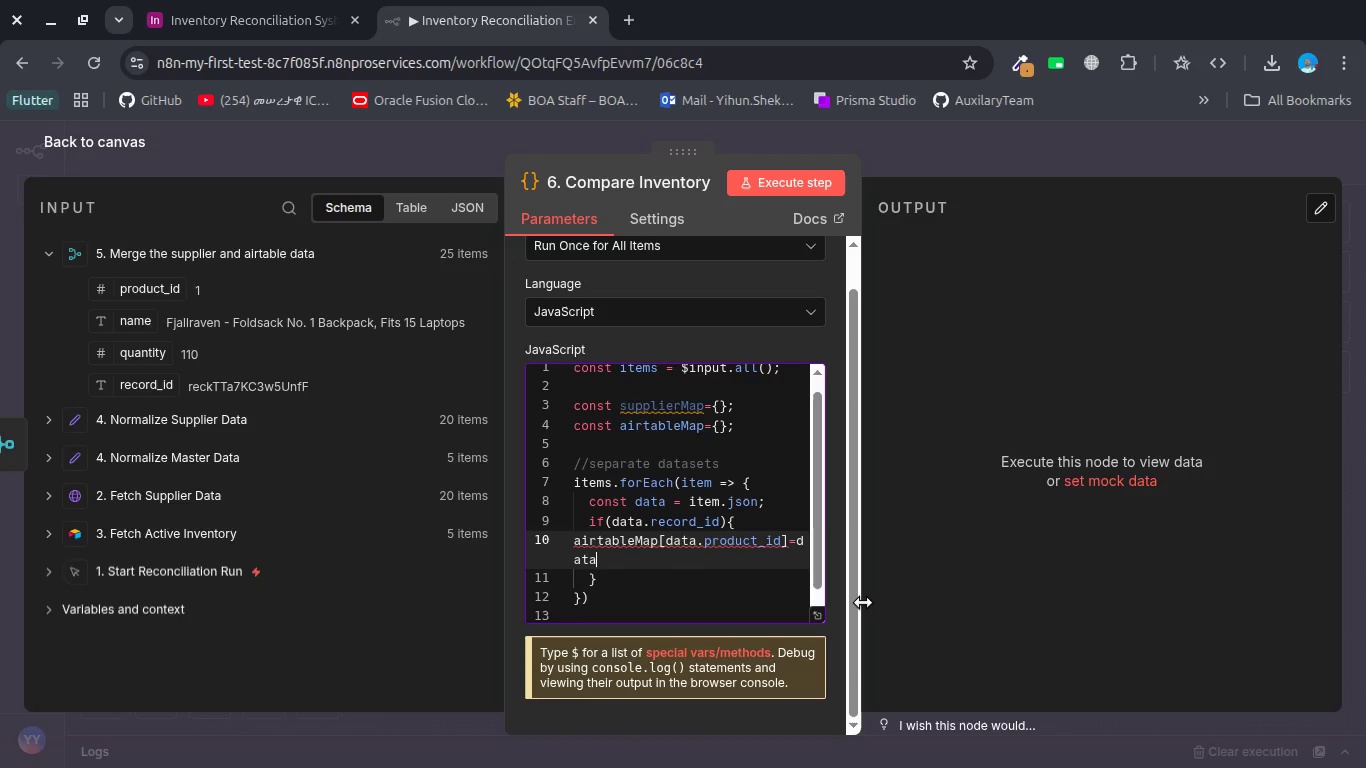 
left_click_drag(start_coordinate=[862, 602], to_coordinate=[1054, 570])
 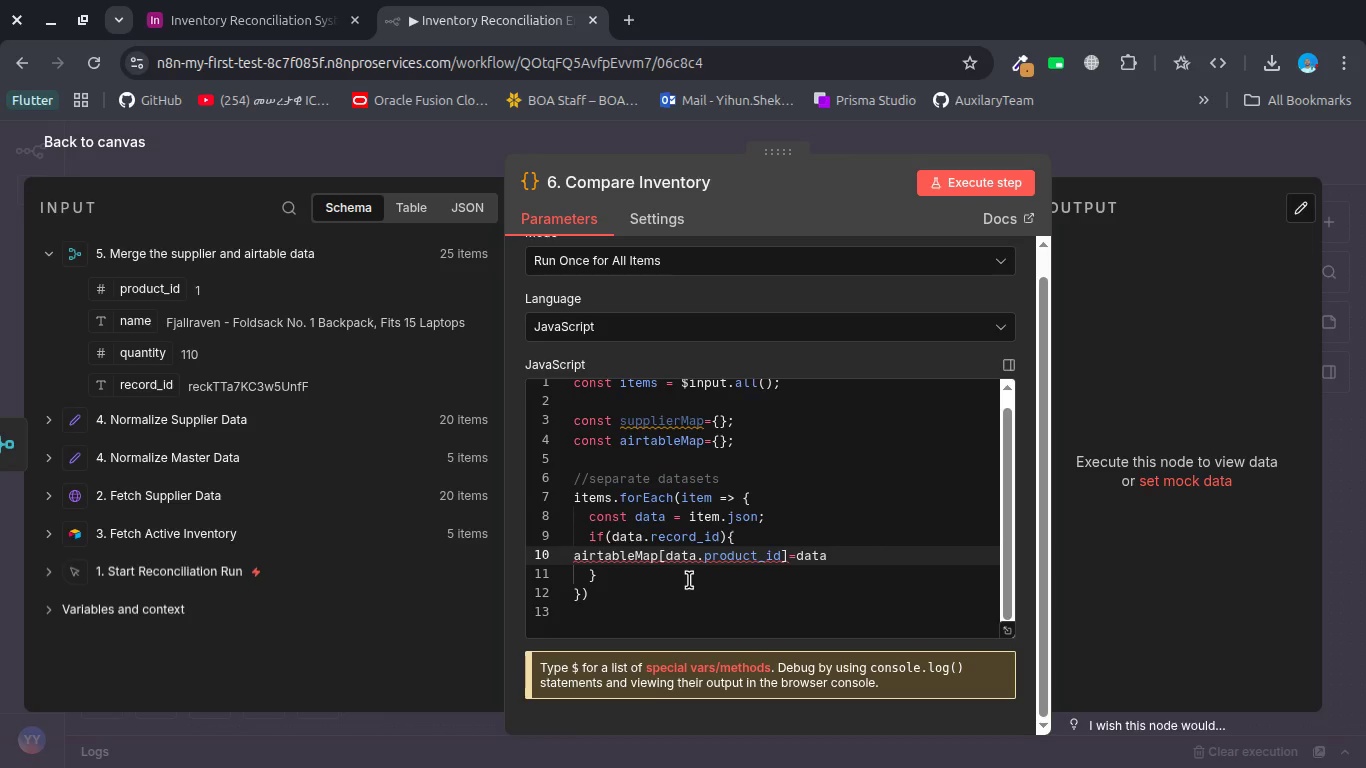 
left_click([635, 574])
 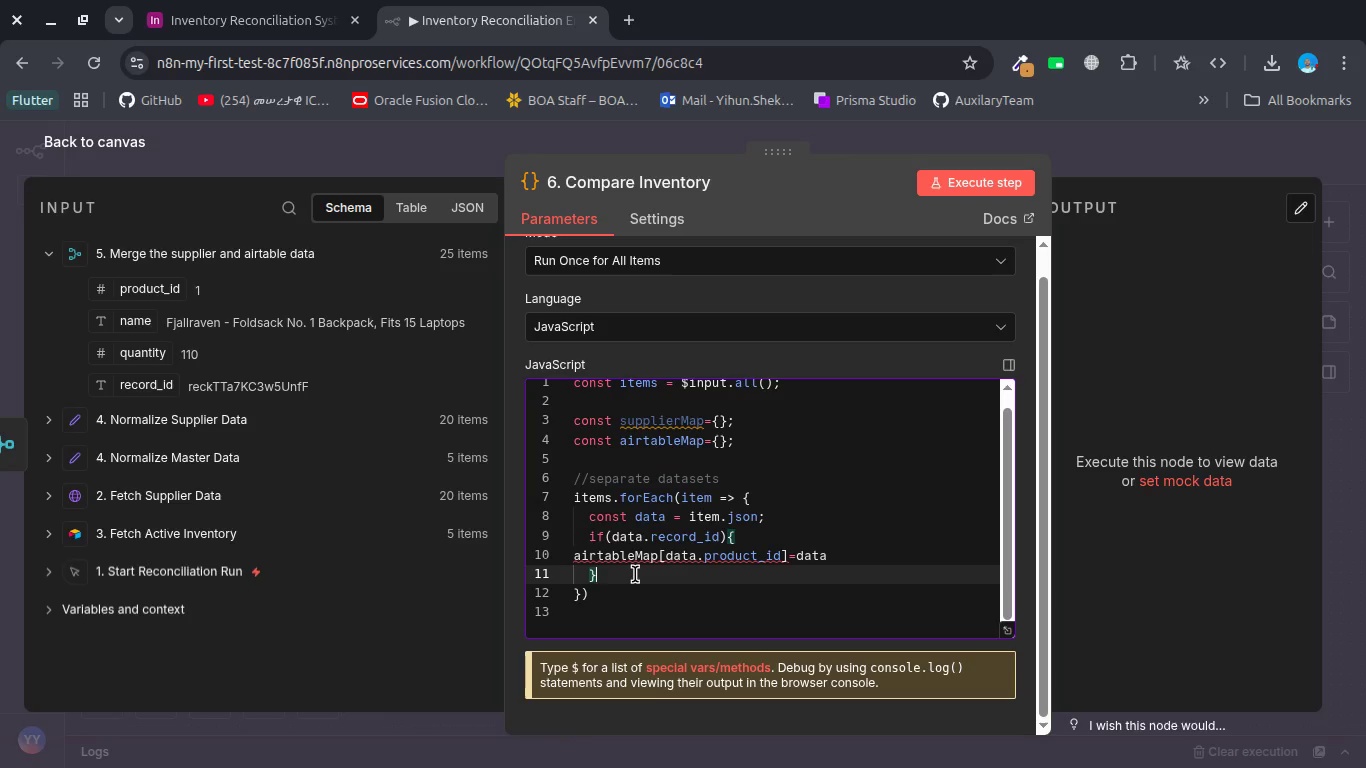 
type(else )
 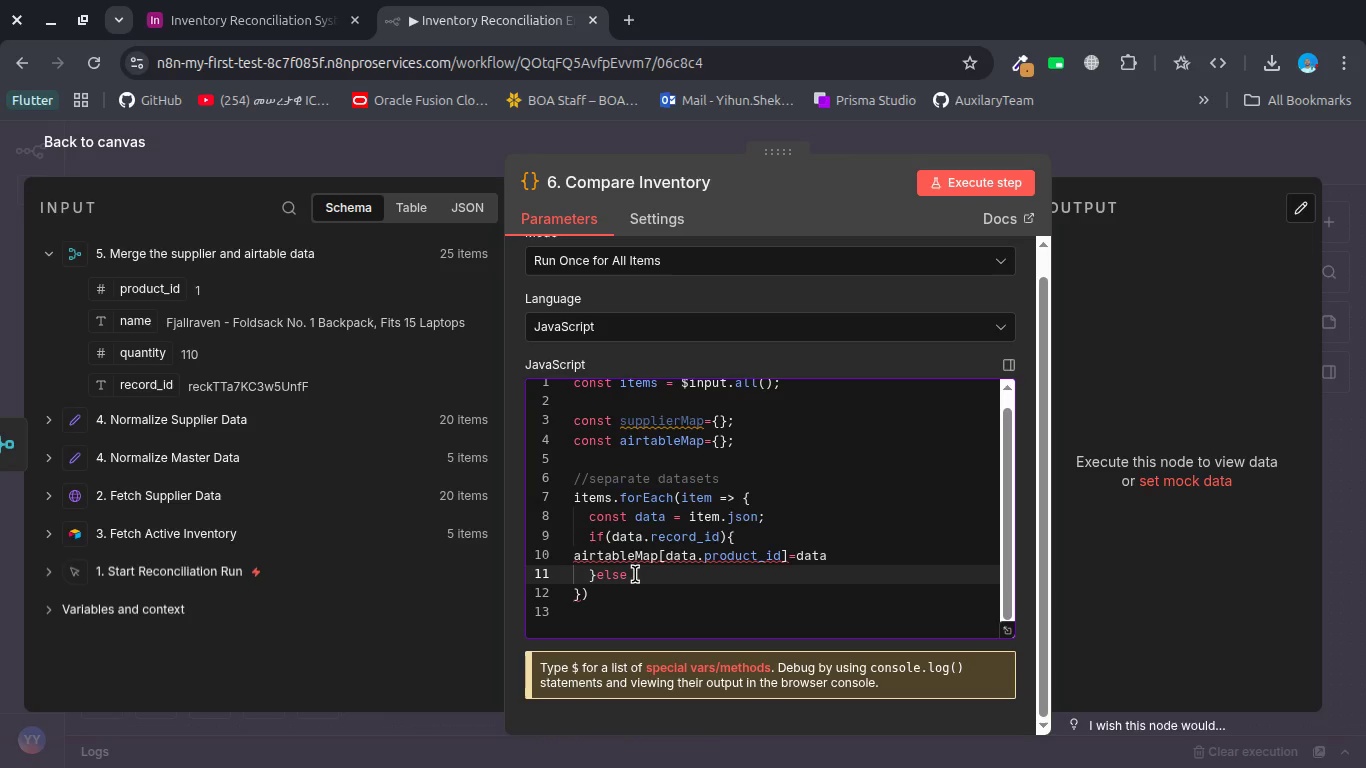 
wait(6.42)
 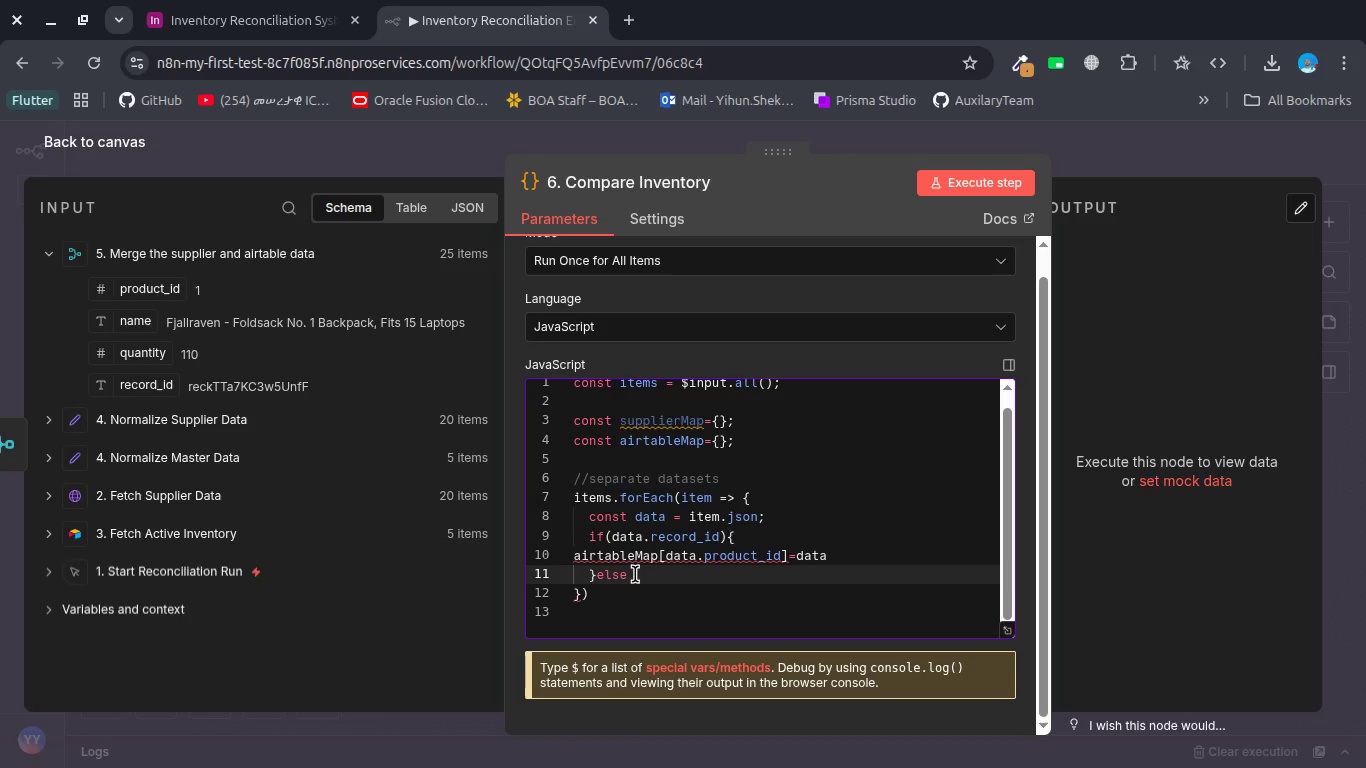 
key(Shift+BracketLeft)
 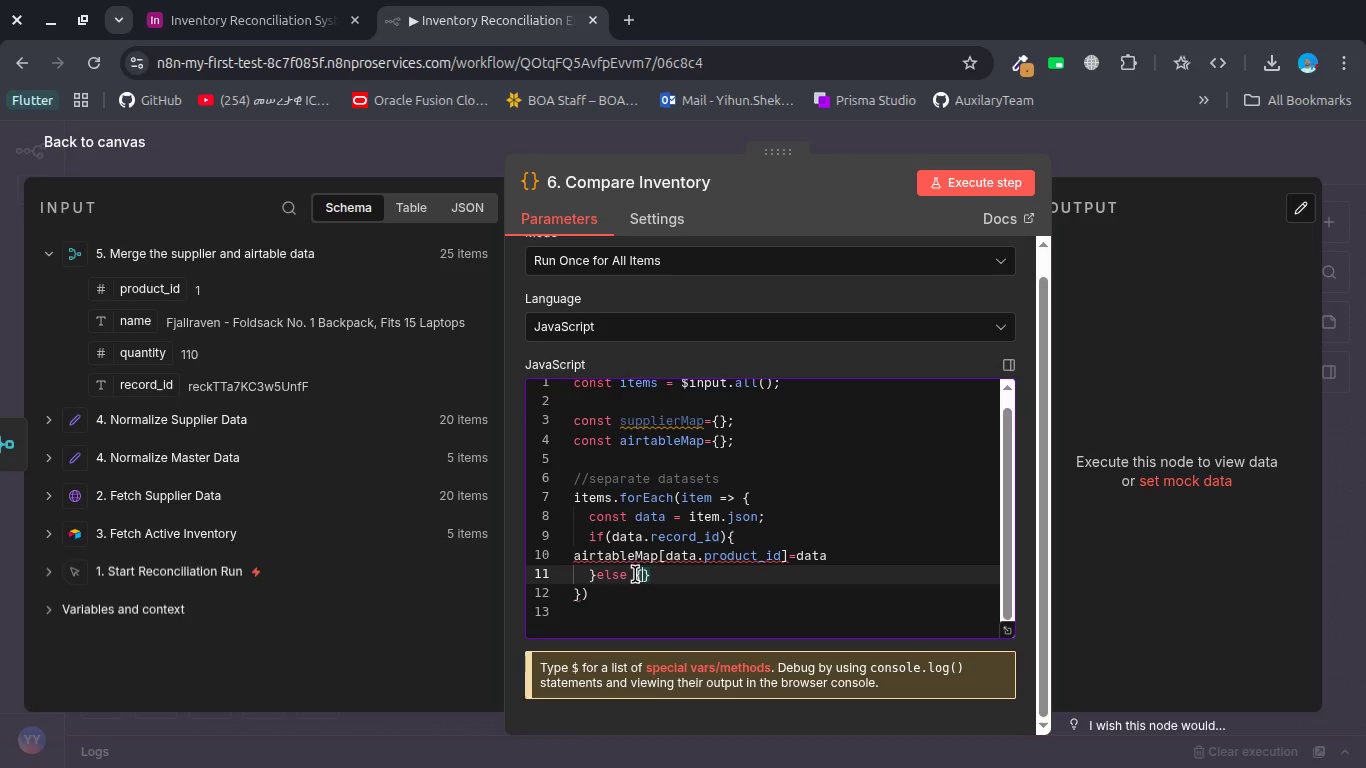 
key(Enter)
 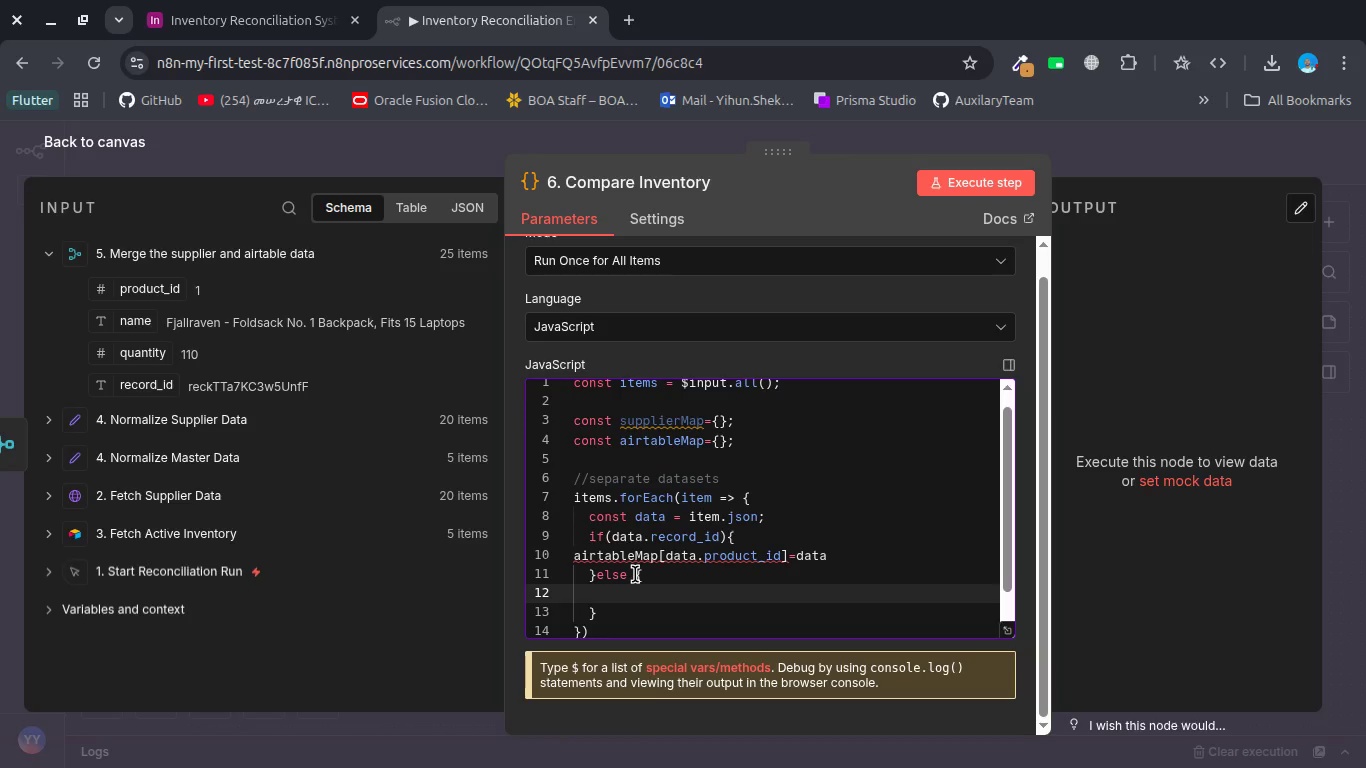 
wait(8.16)
 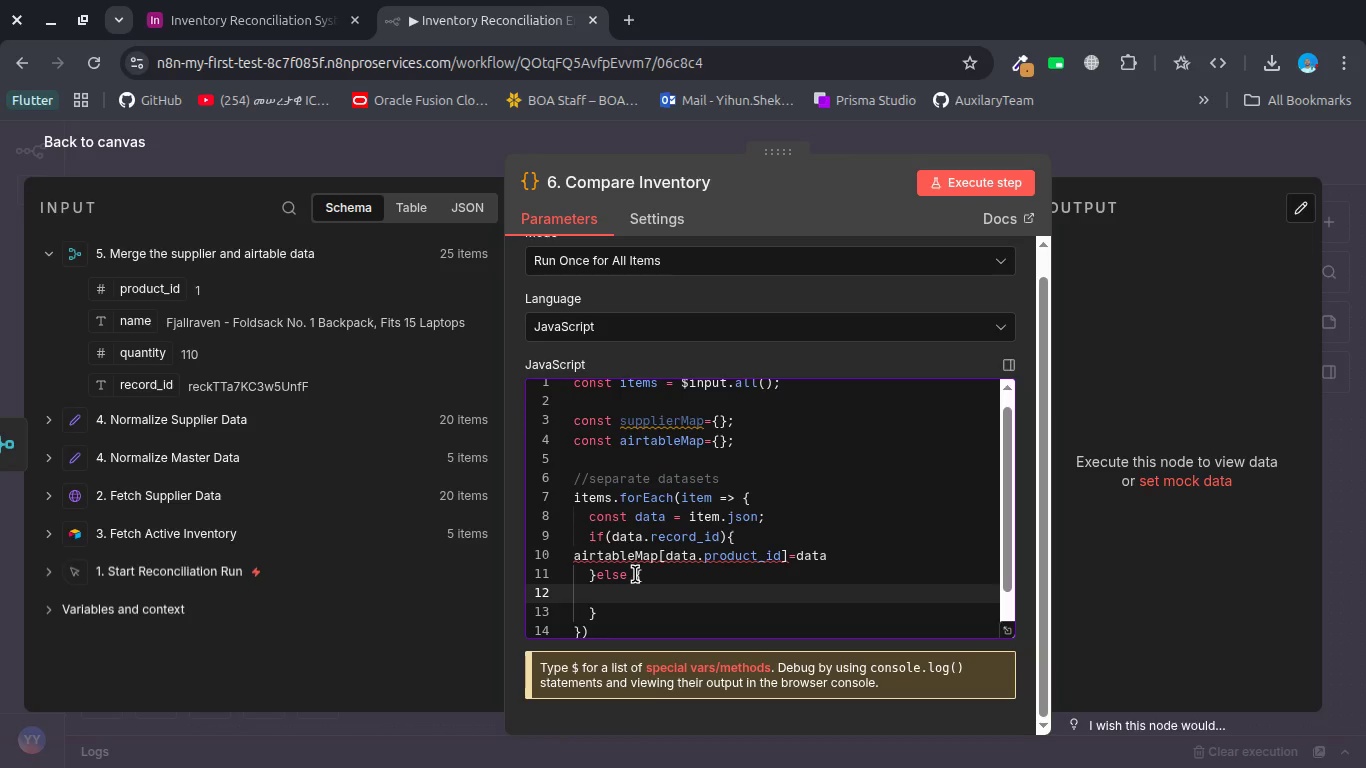 
type(supp)
 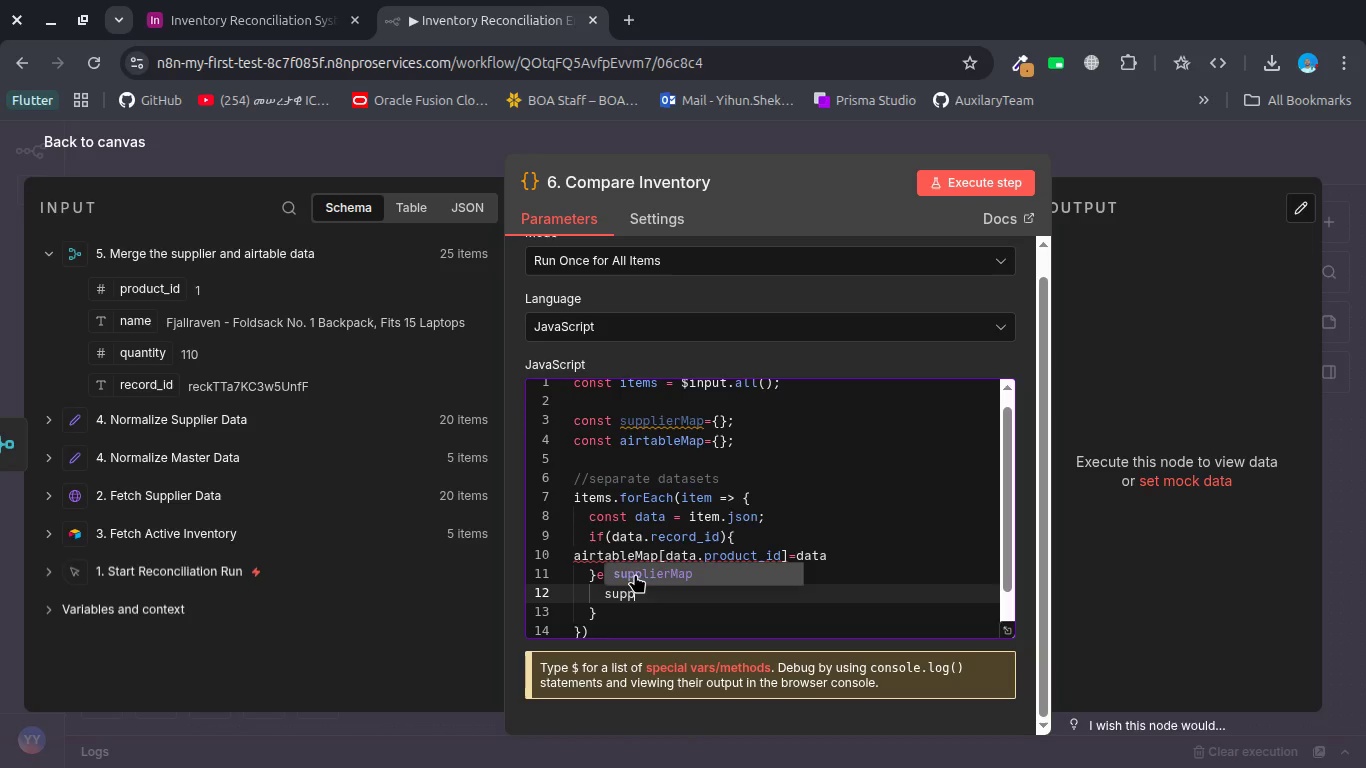 
key(Enter)
 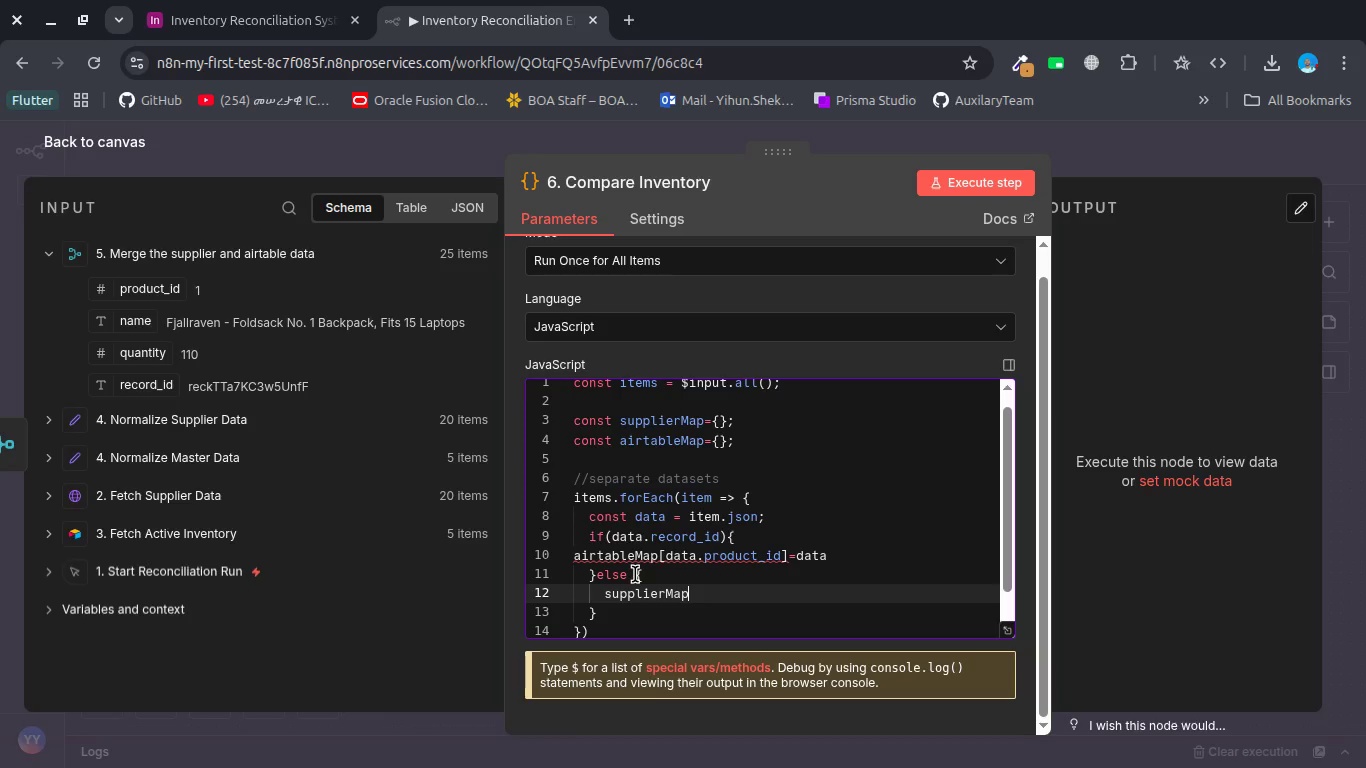 
type([data.product_id)
 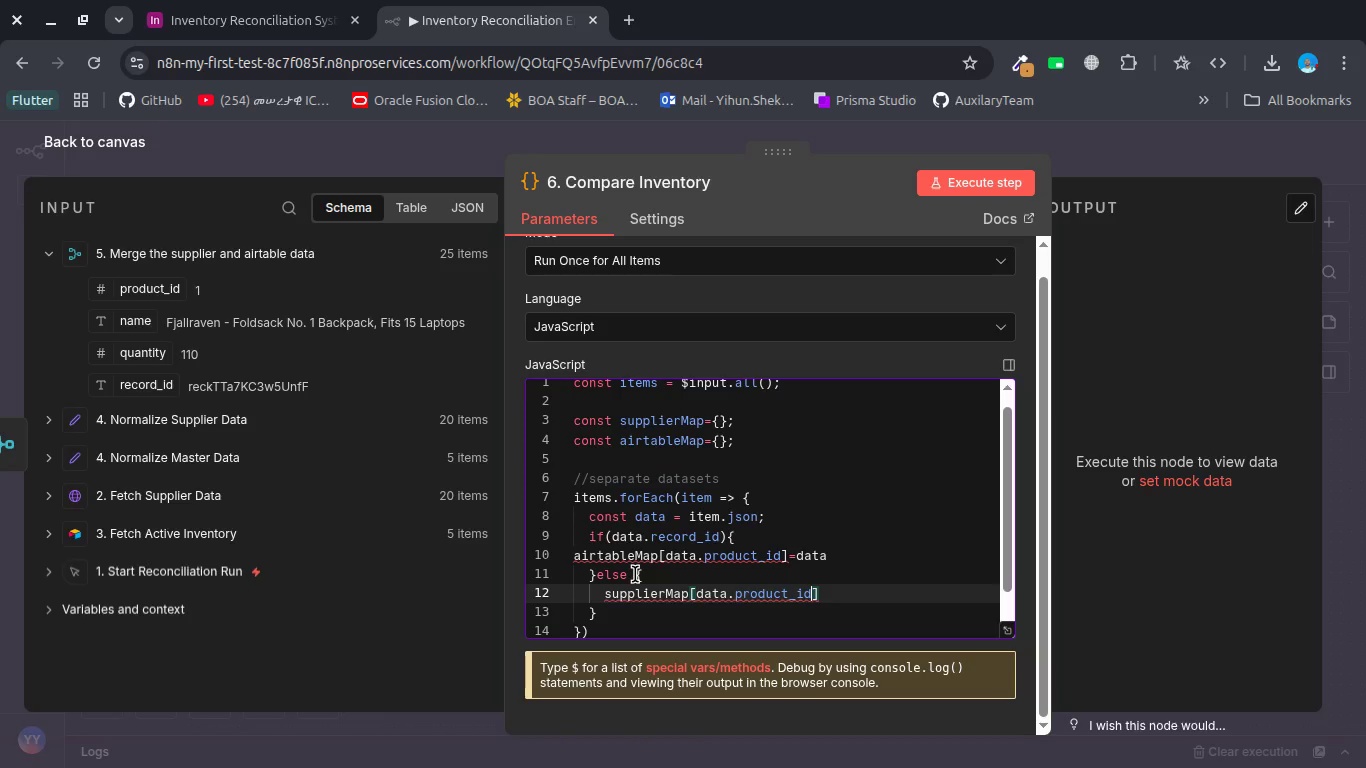 
key(ArrowRight)
 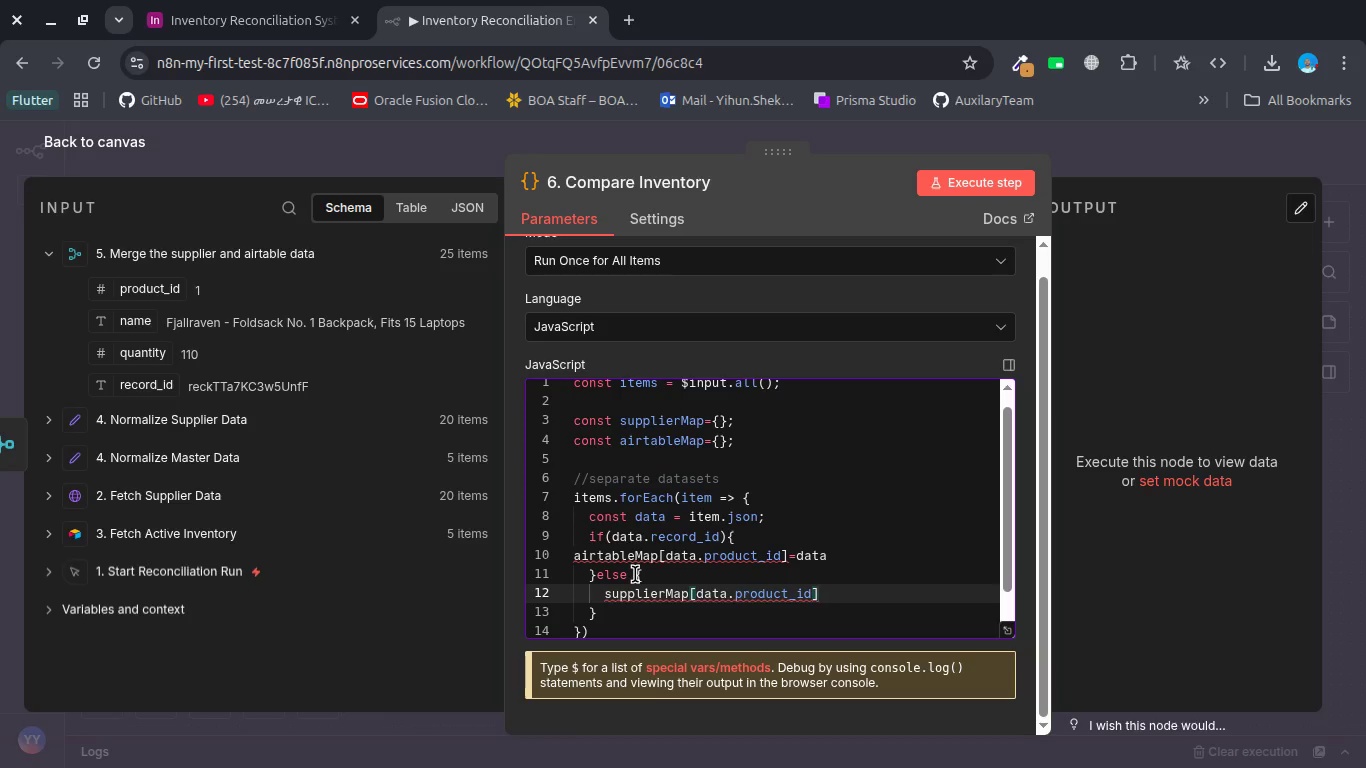 
type(=f)
key(Backspace)
type(data)
 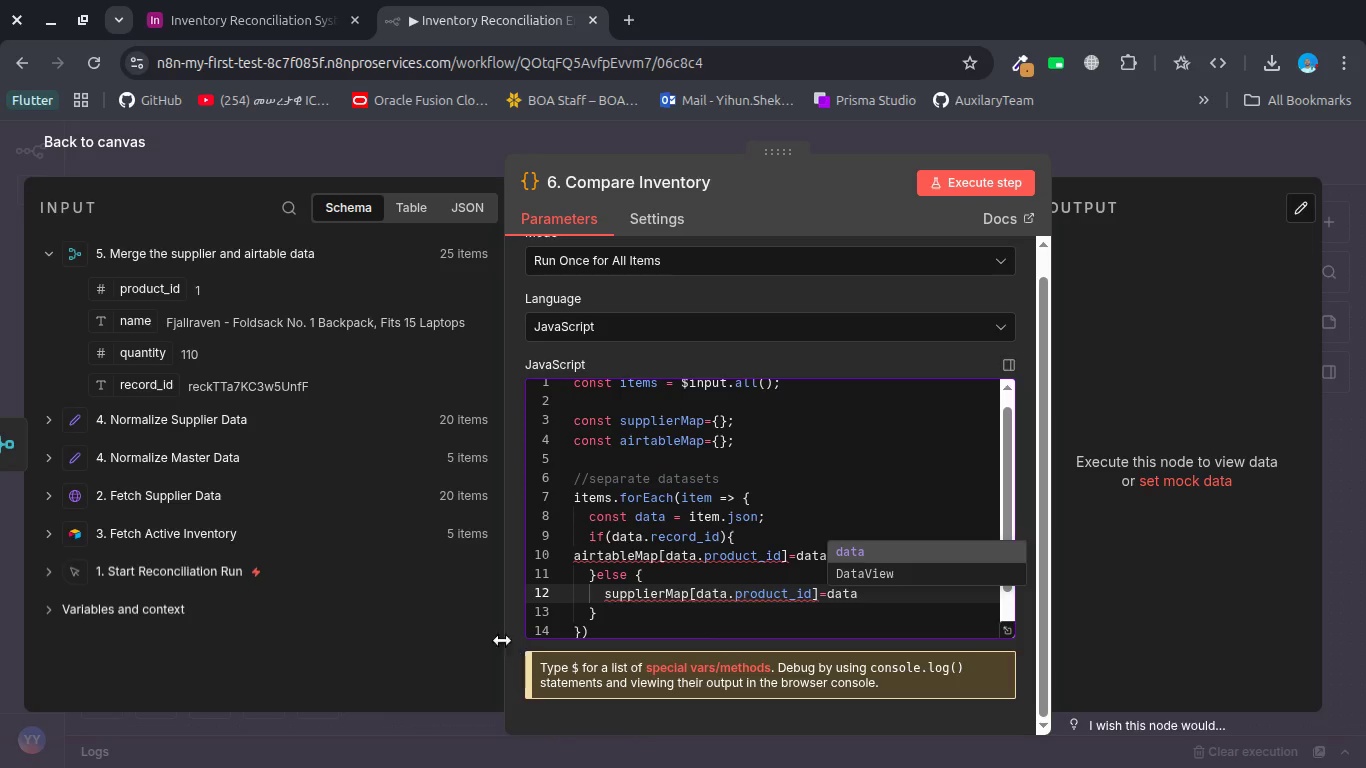 
left_click([607, 634])
 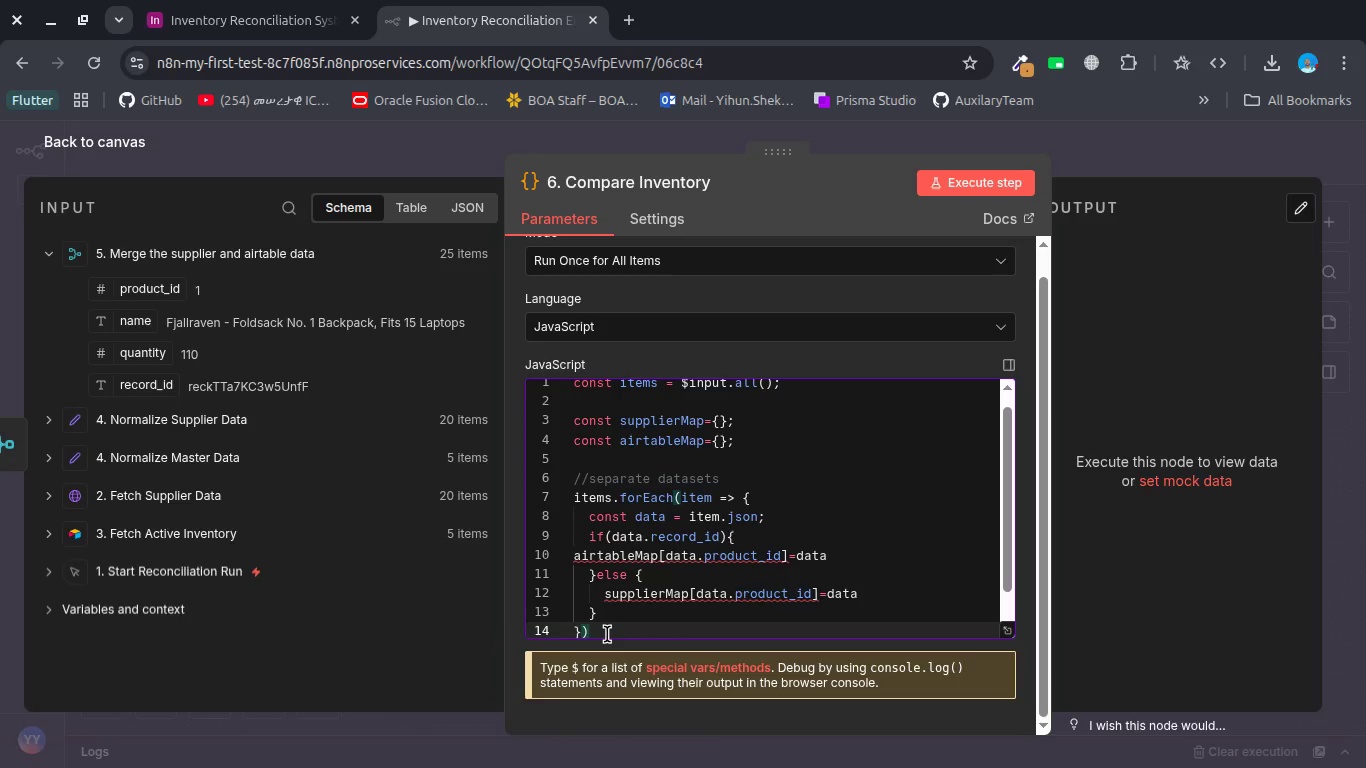 
key(Semicolon)
 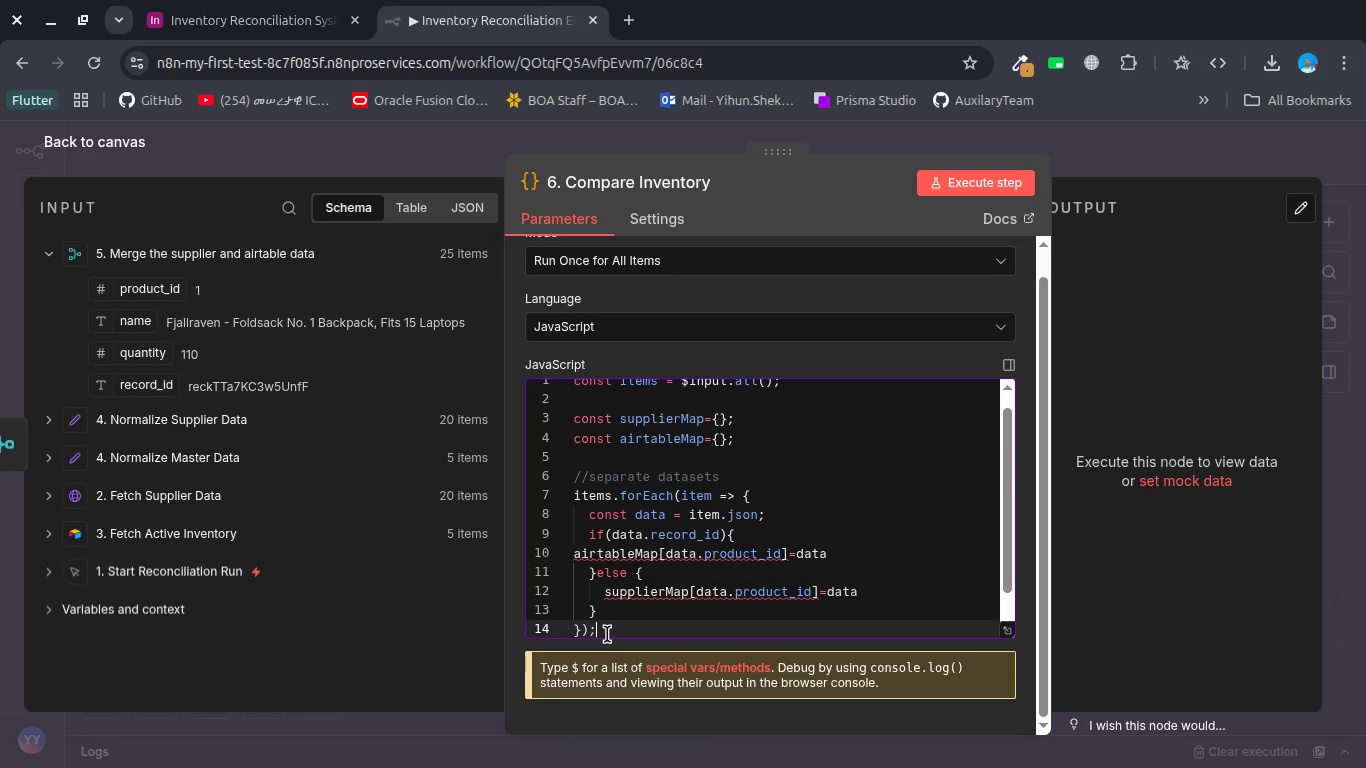 
key(Enter)
 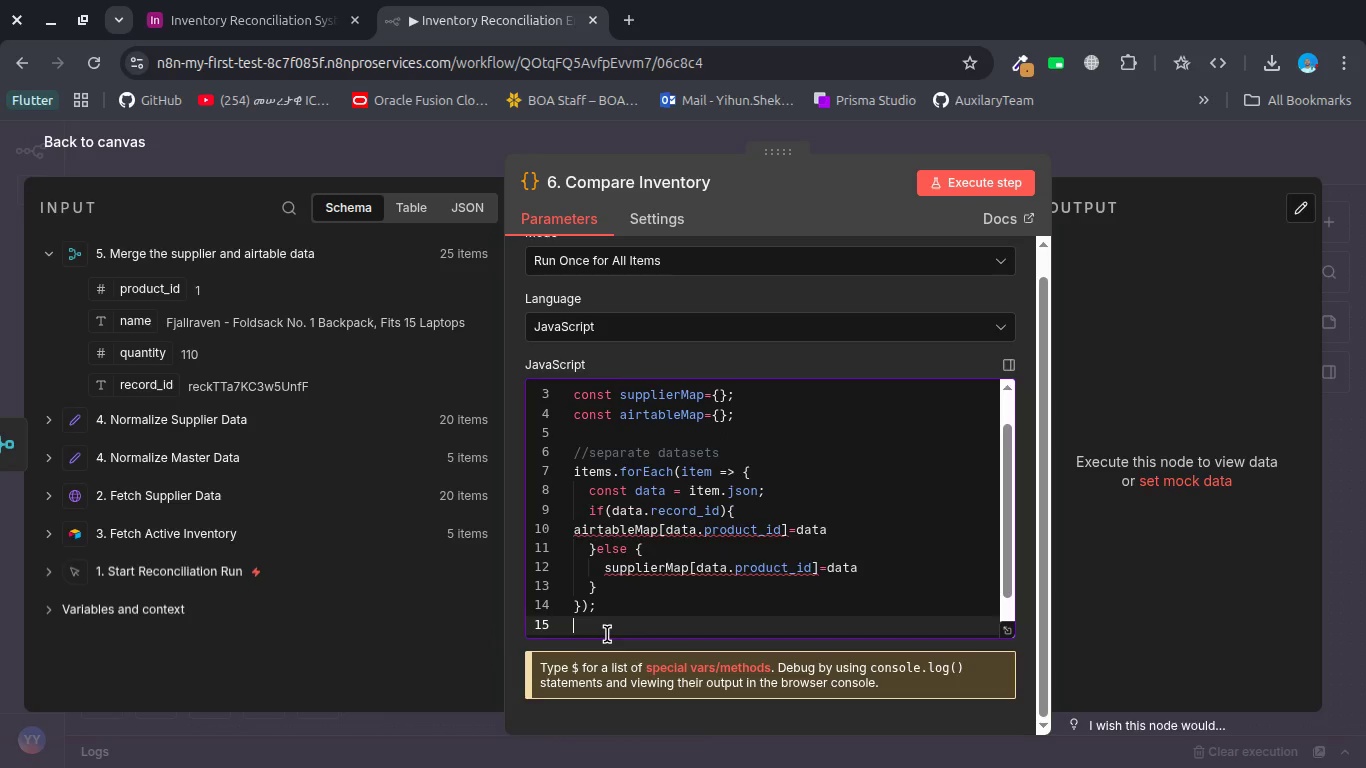 
key(Enter)
 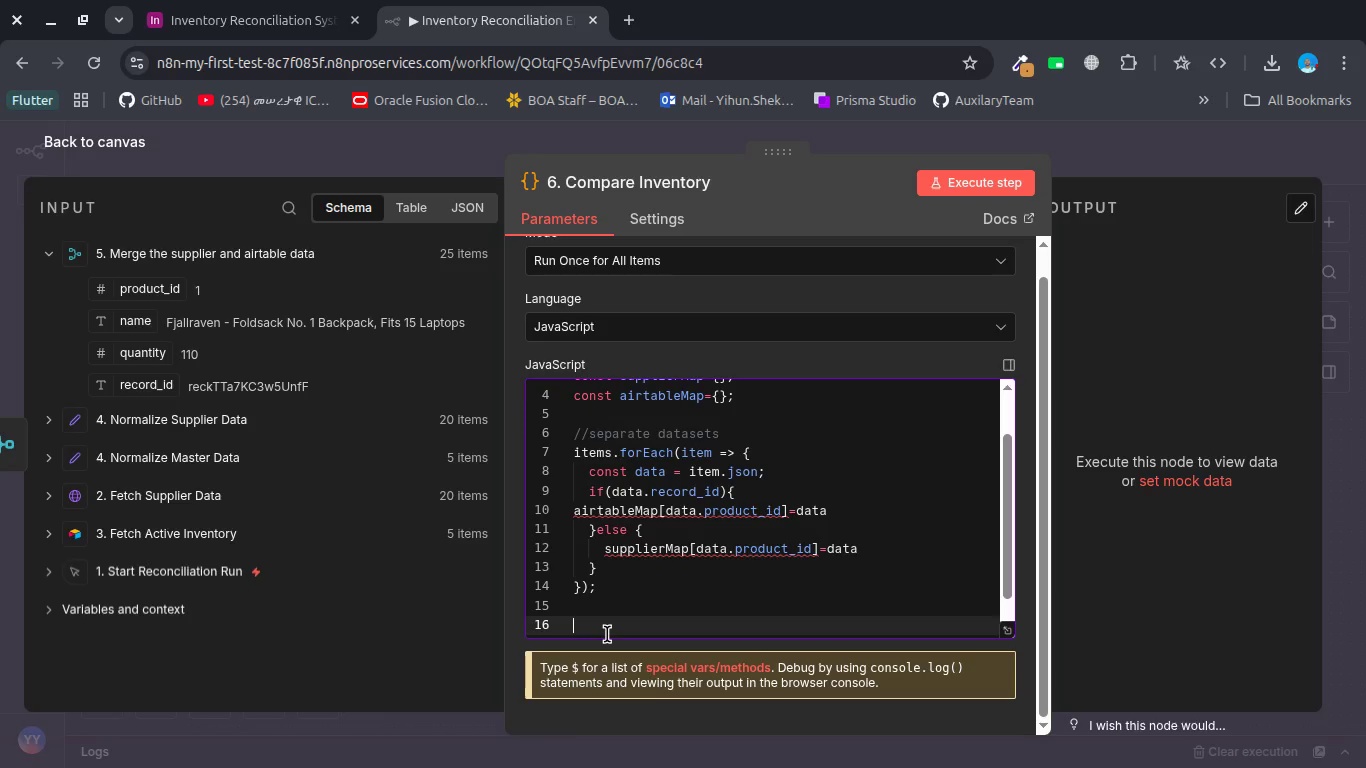 
type(//re)
key(Backspace)
key(Backspace)
type(R)
key(Backspace)
type( Results)
 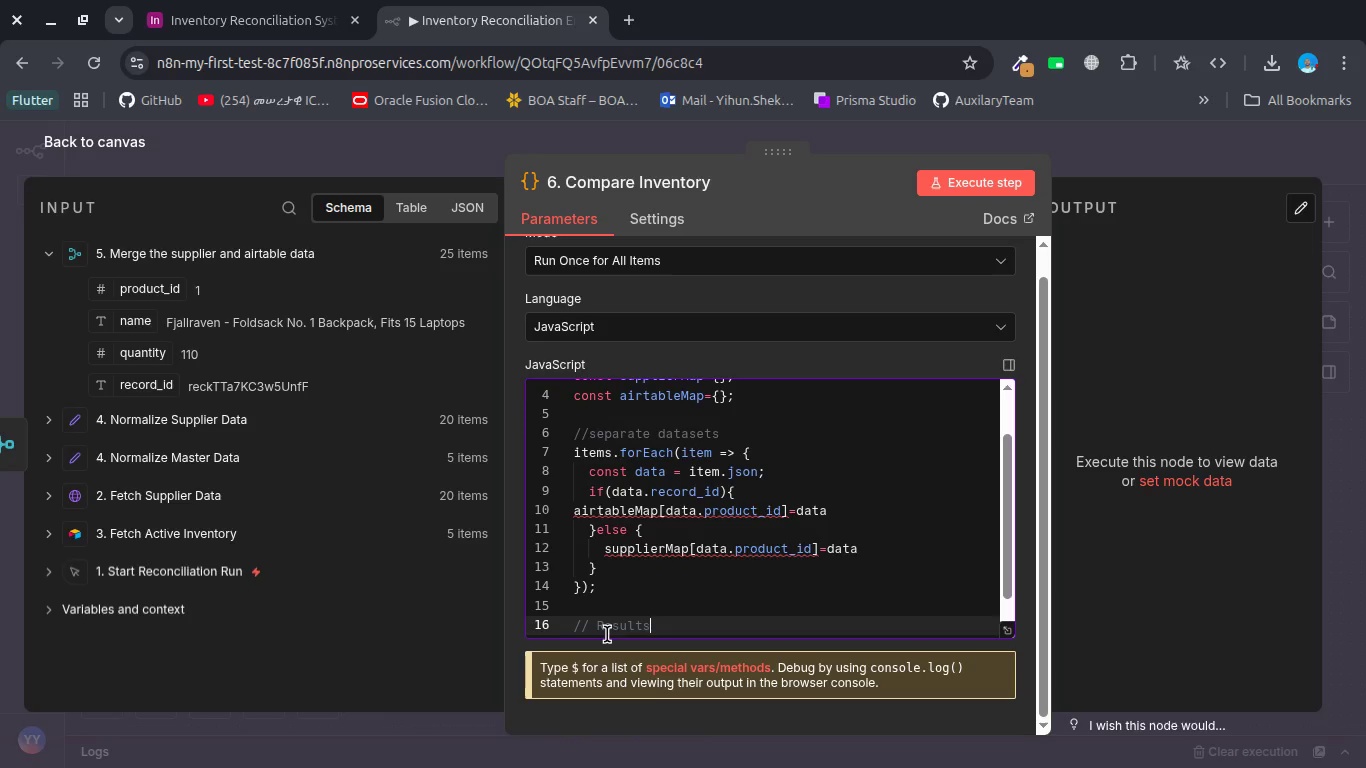 
wait(7.45)
 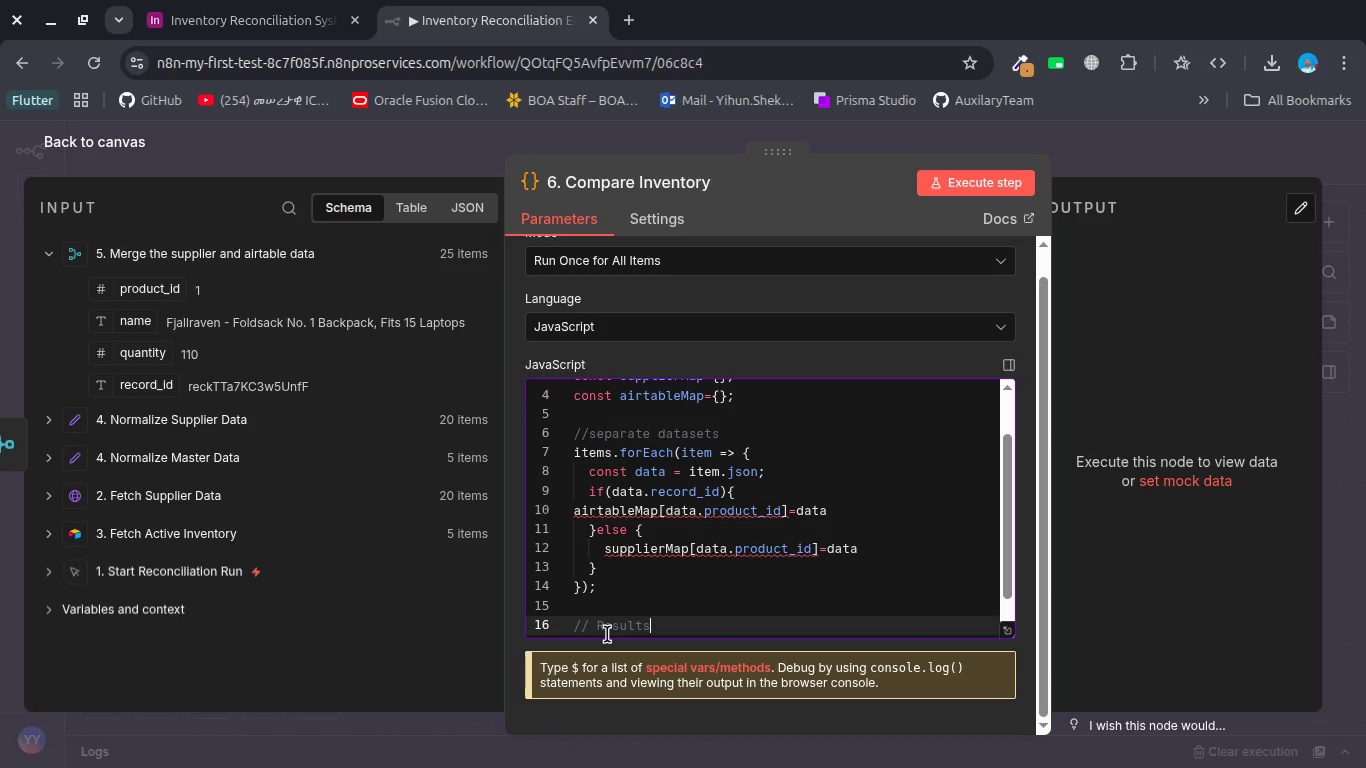 
key(Enter)
 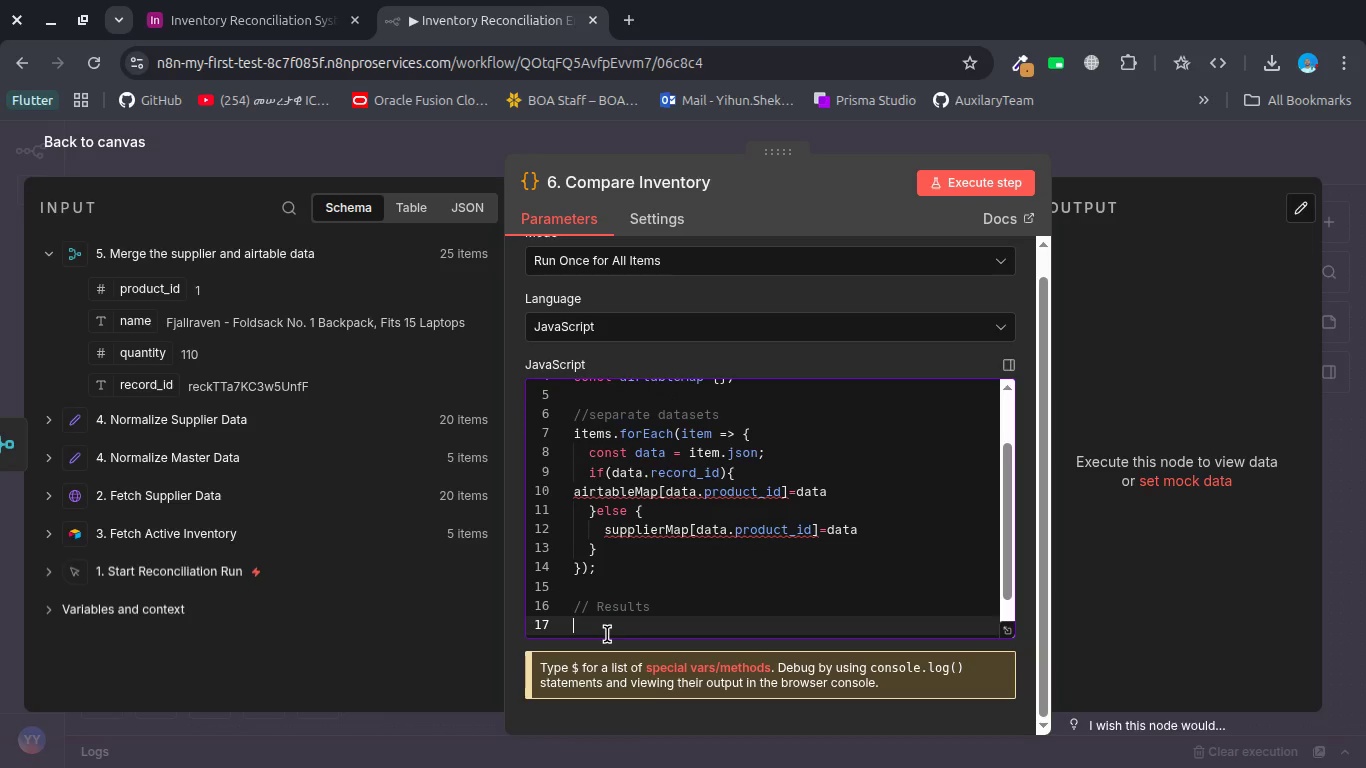 
type(const mar)
key(Backspace)
type(tched = [)
 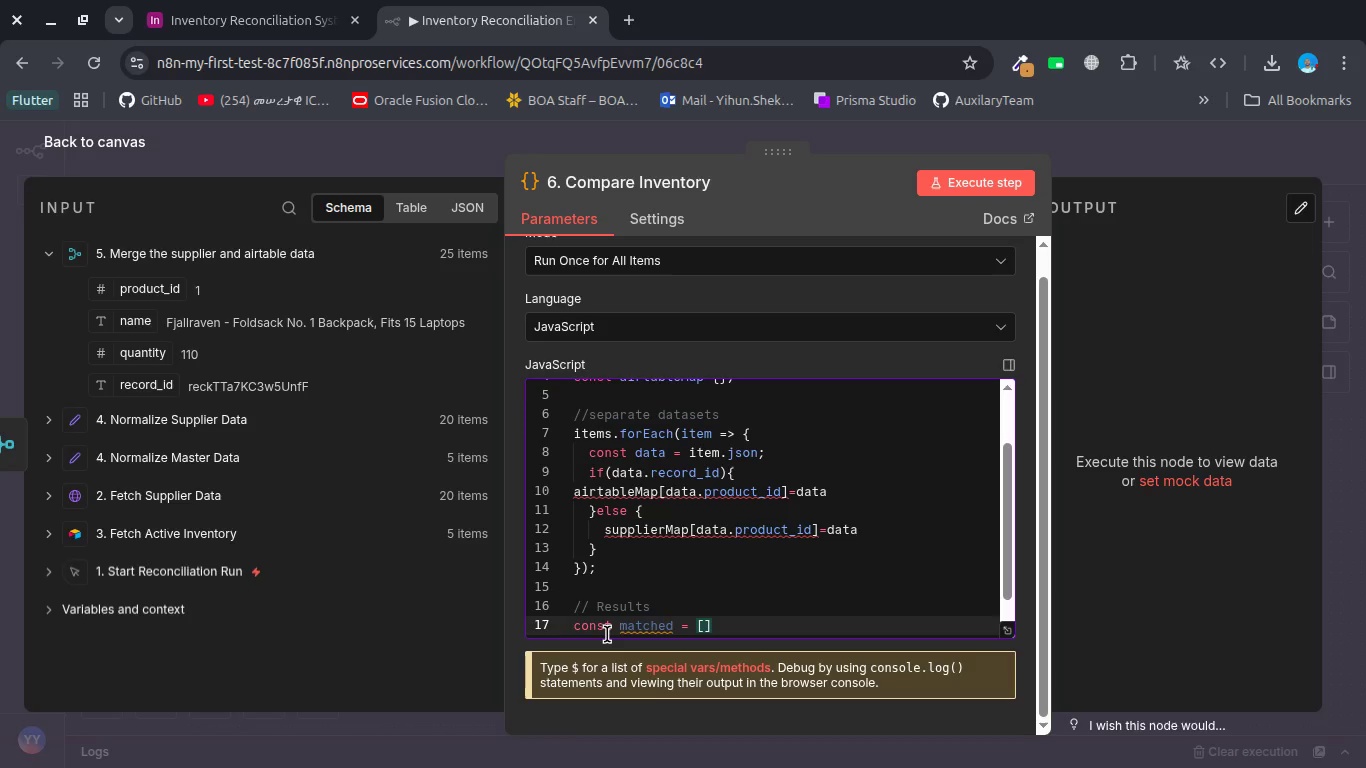 
key(ArrowRight)
 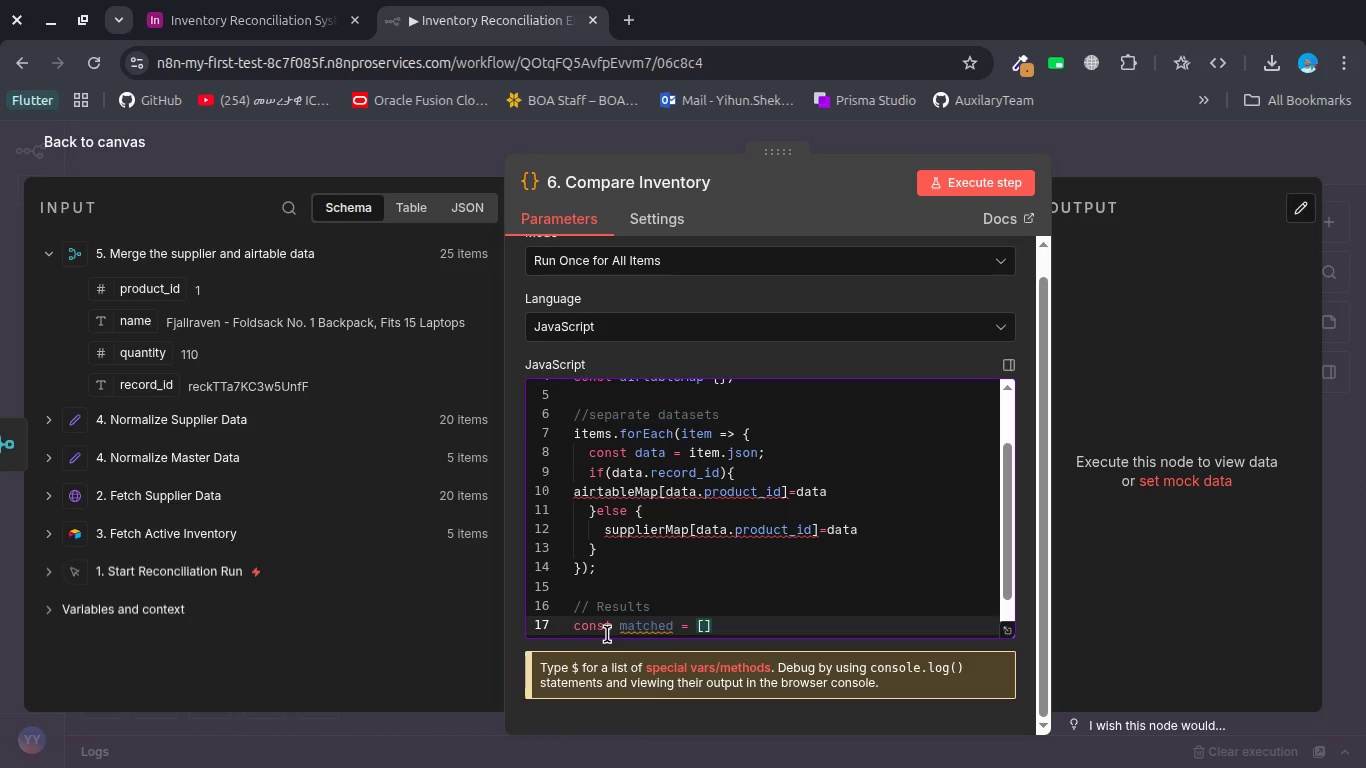 
key(Semicolon)
 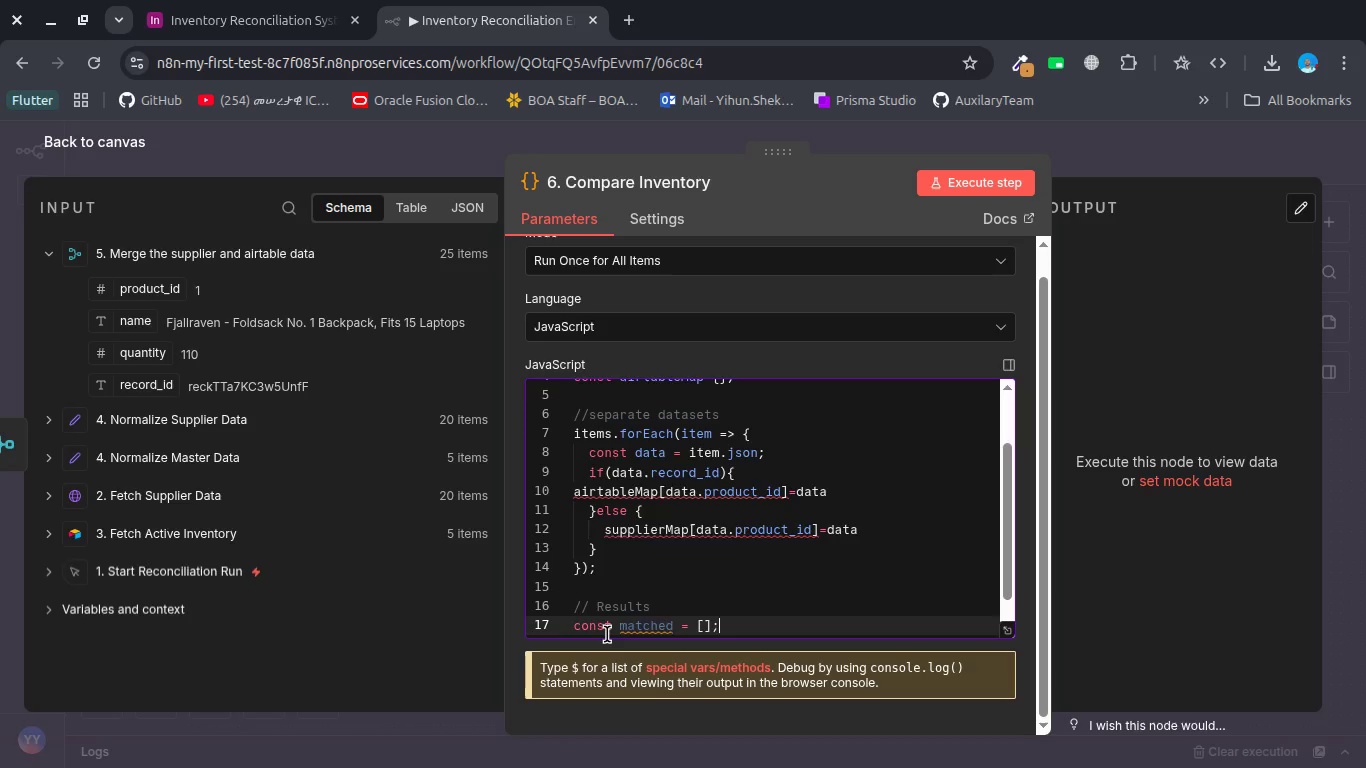 
key(Enter)
 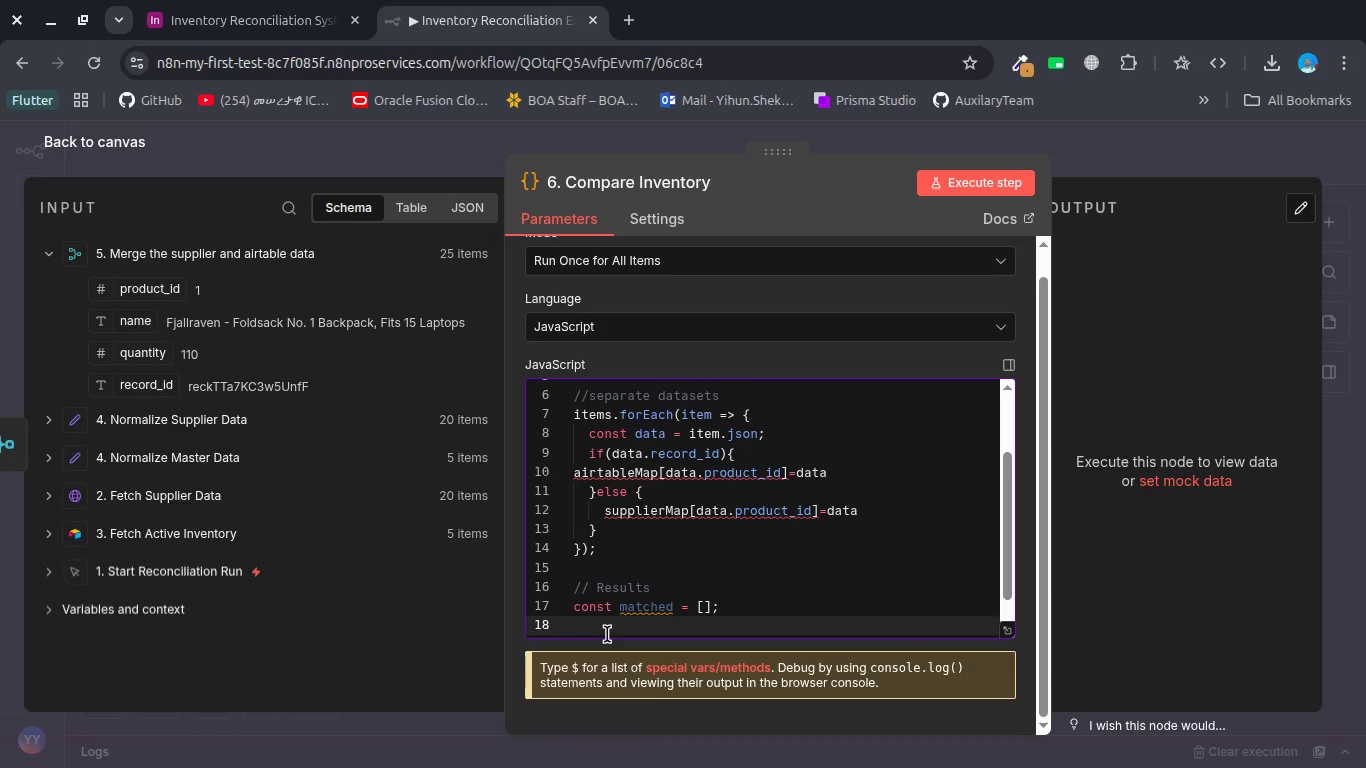 
type( pnxg)
key(Backspace)
key(Backspace)
key(Backspace)
key(Backspace)
key(Backspace)
type(const issing = [)
 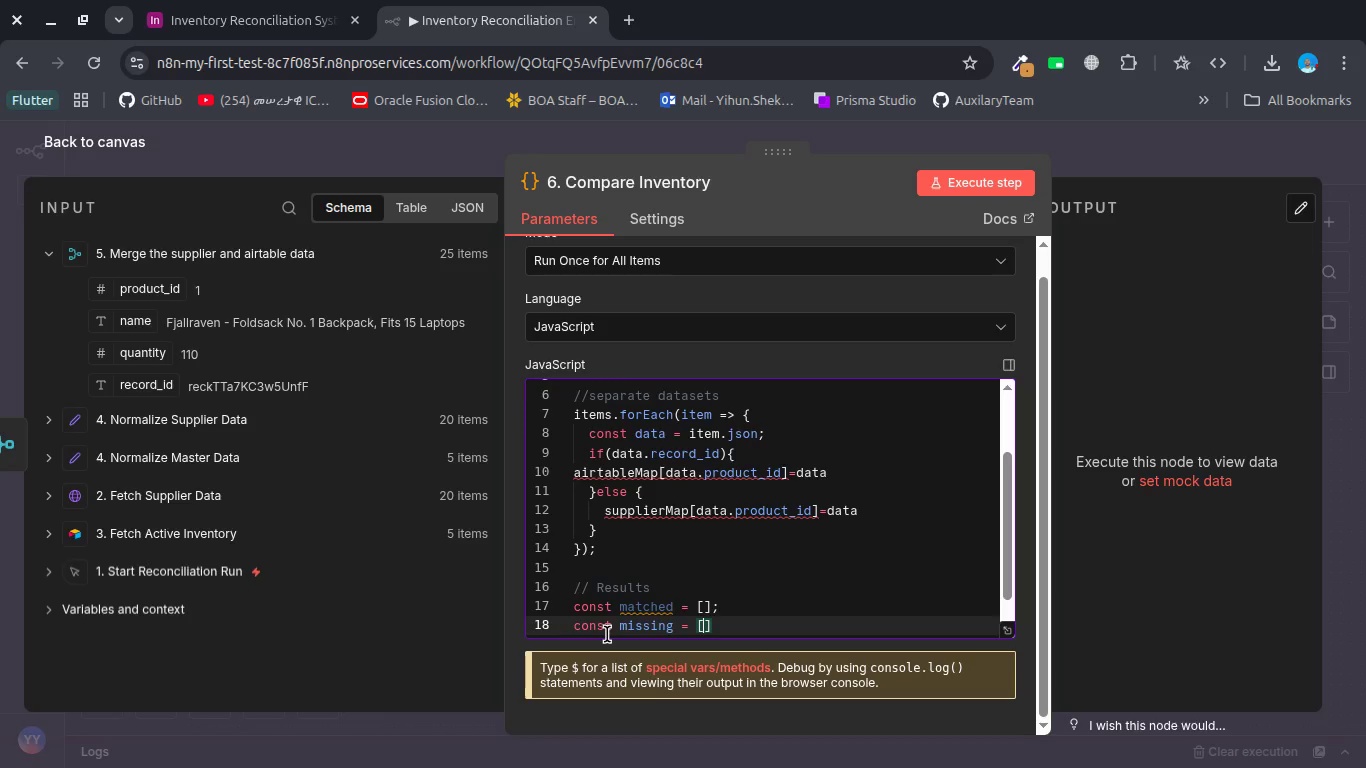 
hold_key(key=M, duration=0.3)
 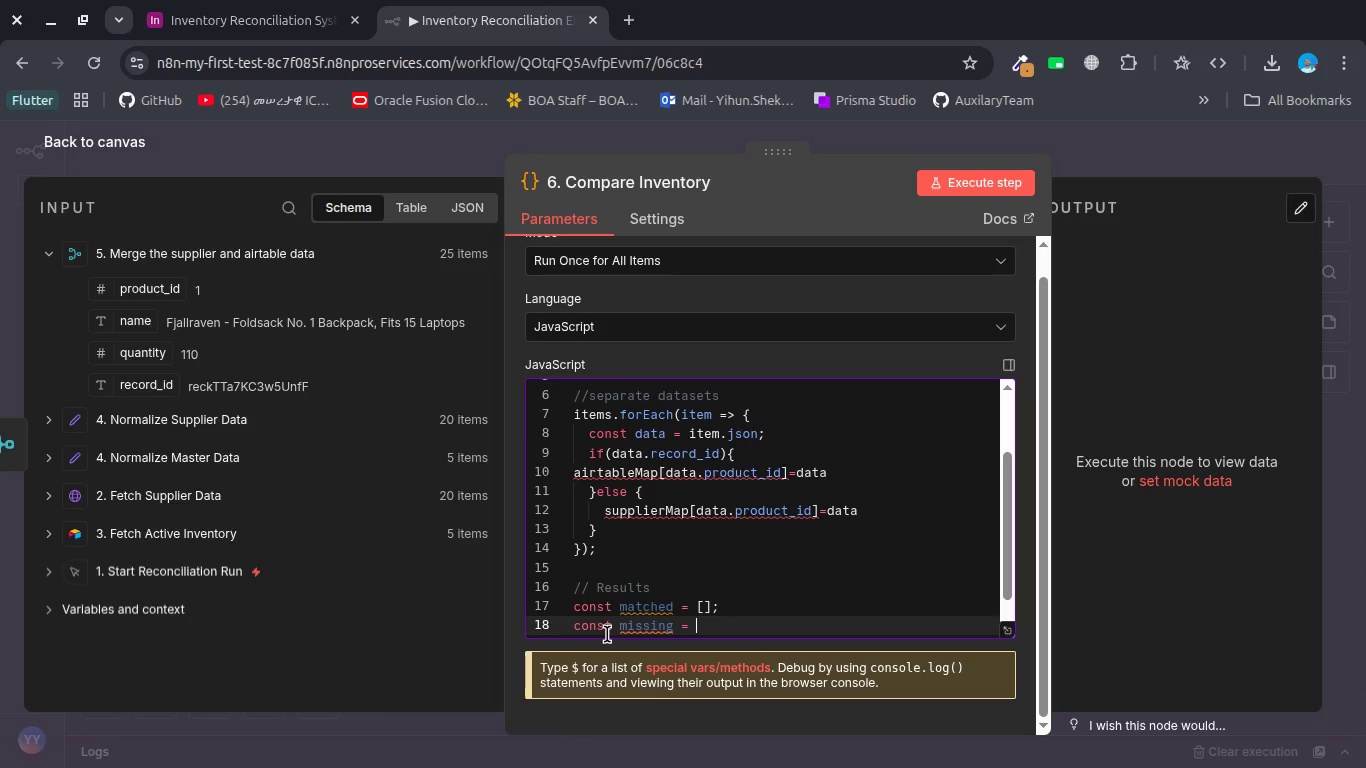 
key(ArrowRight)
 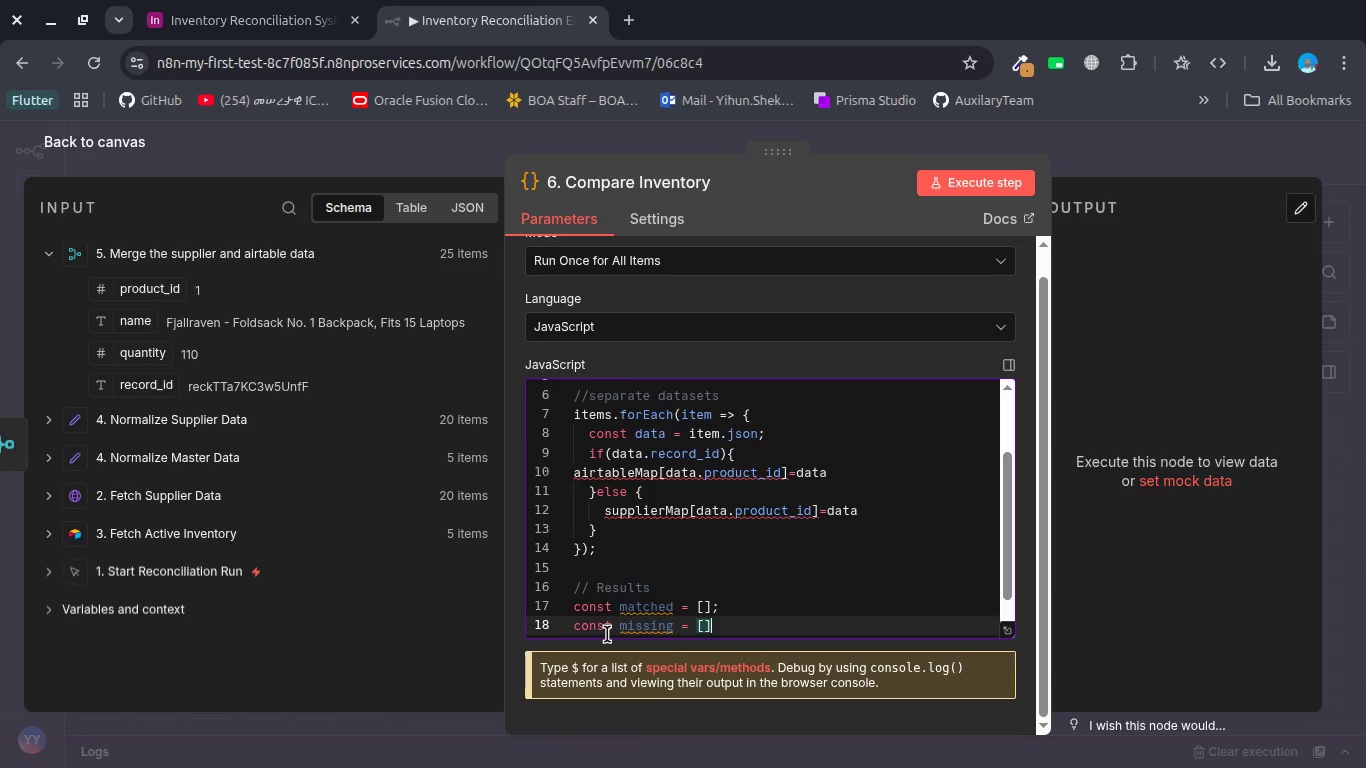 
key(Semicolon)
 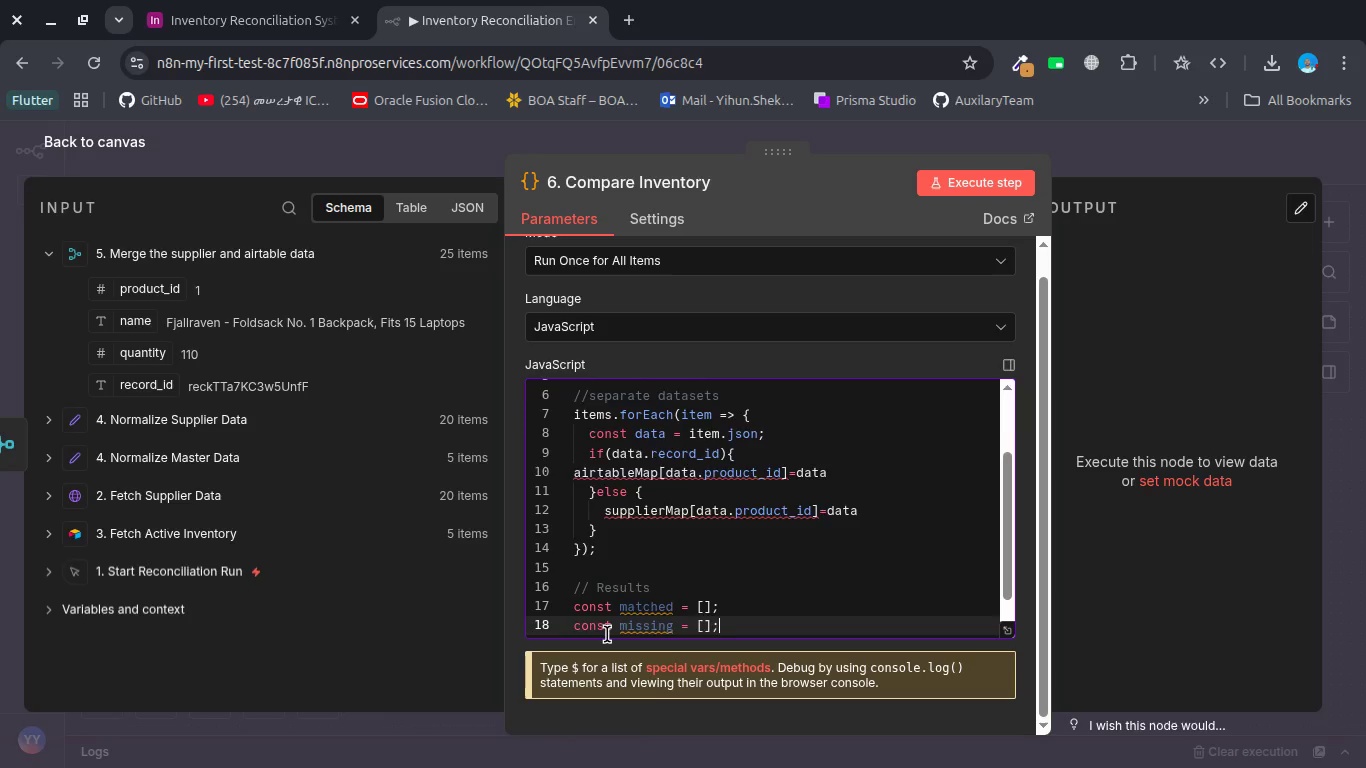 
key(Enter)
 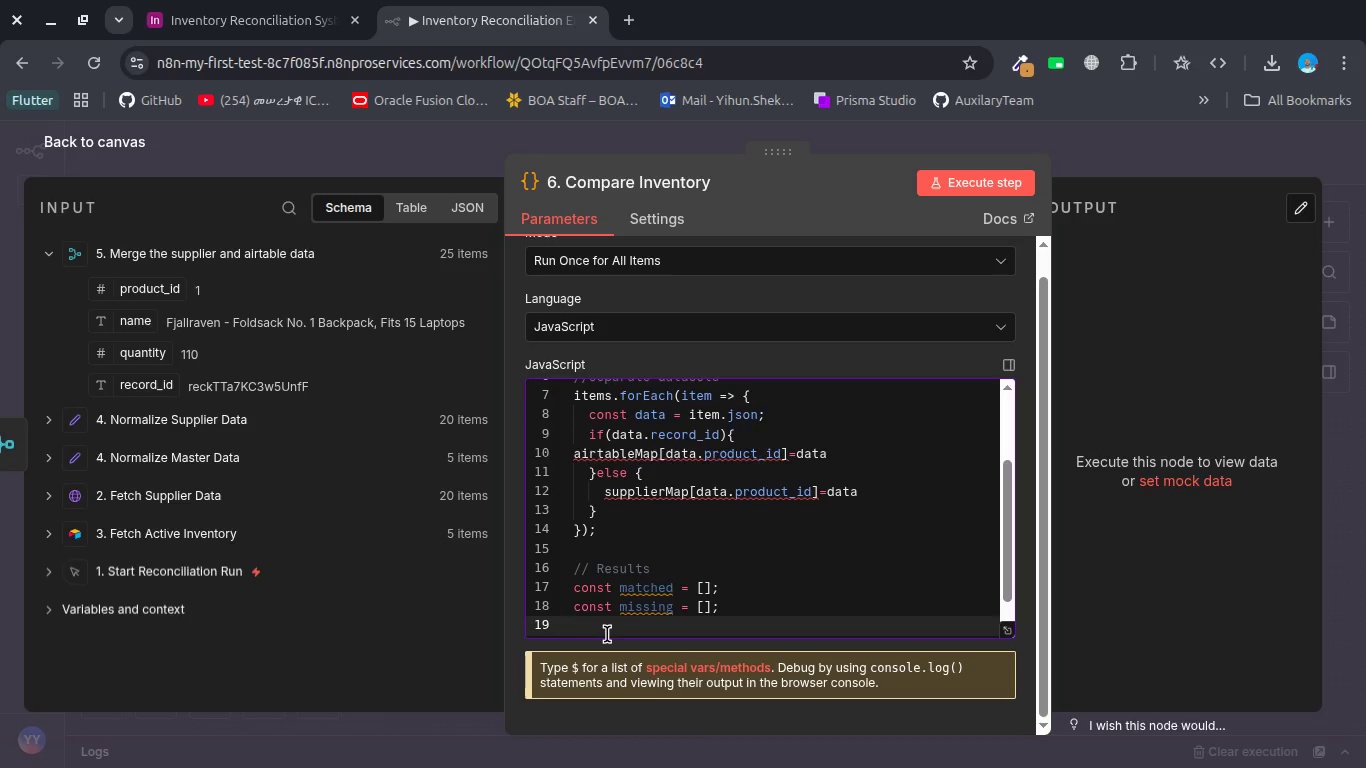 
type(const conficts=)
key(Backspace)
type( = [)
 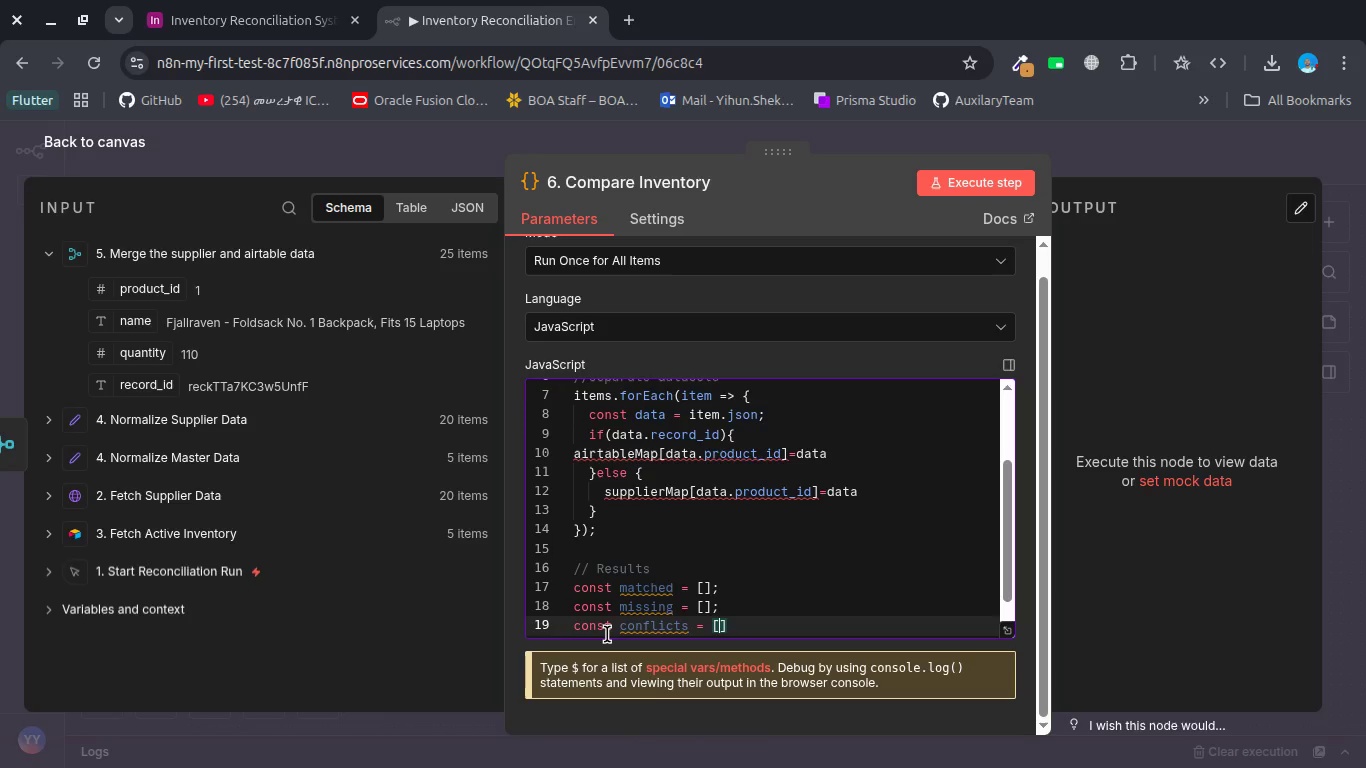 
hold_key(key=L, duration=0.31)
 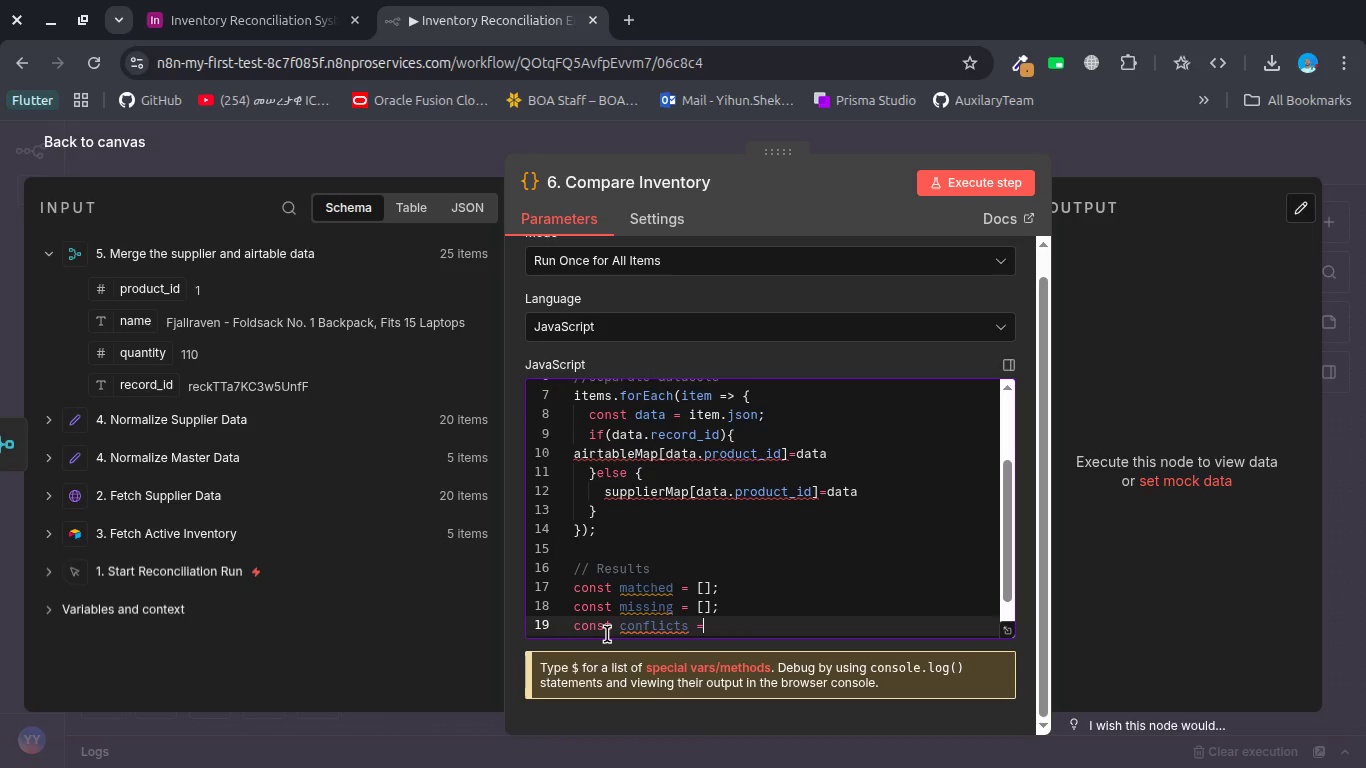 
key(ArrowRight)
 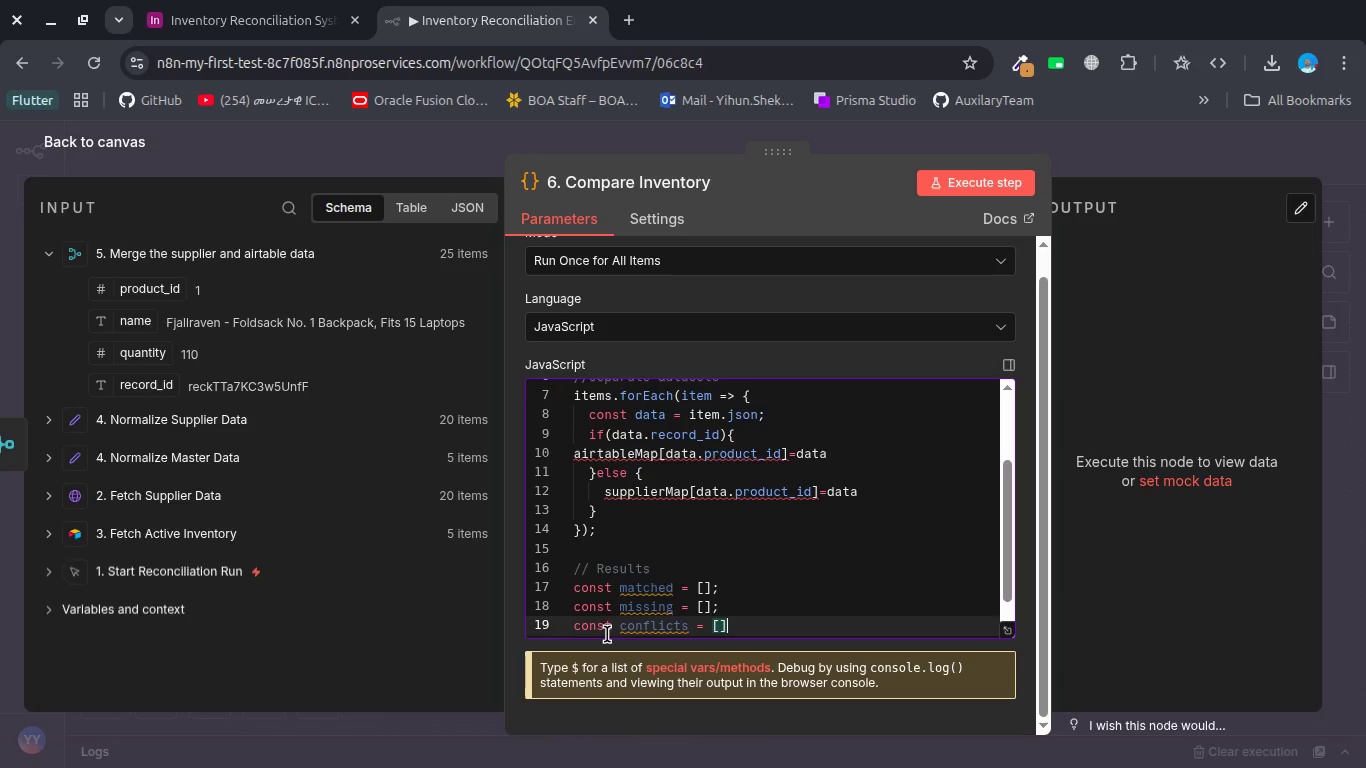 
key(Semicolon)
 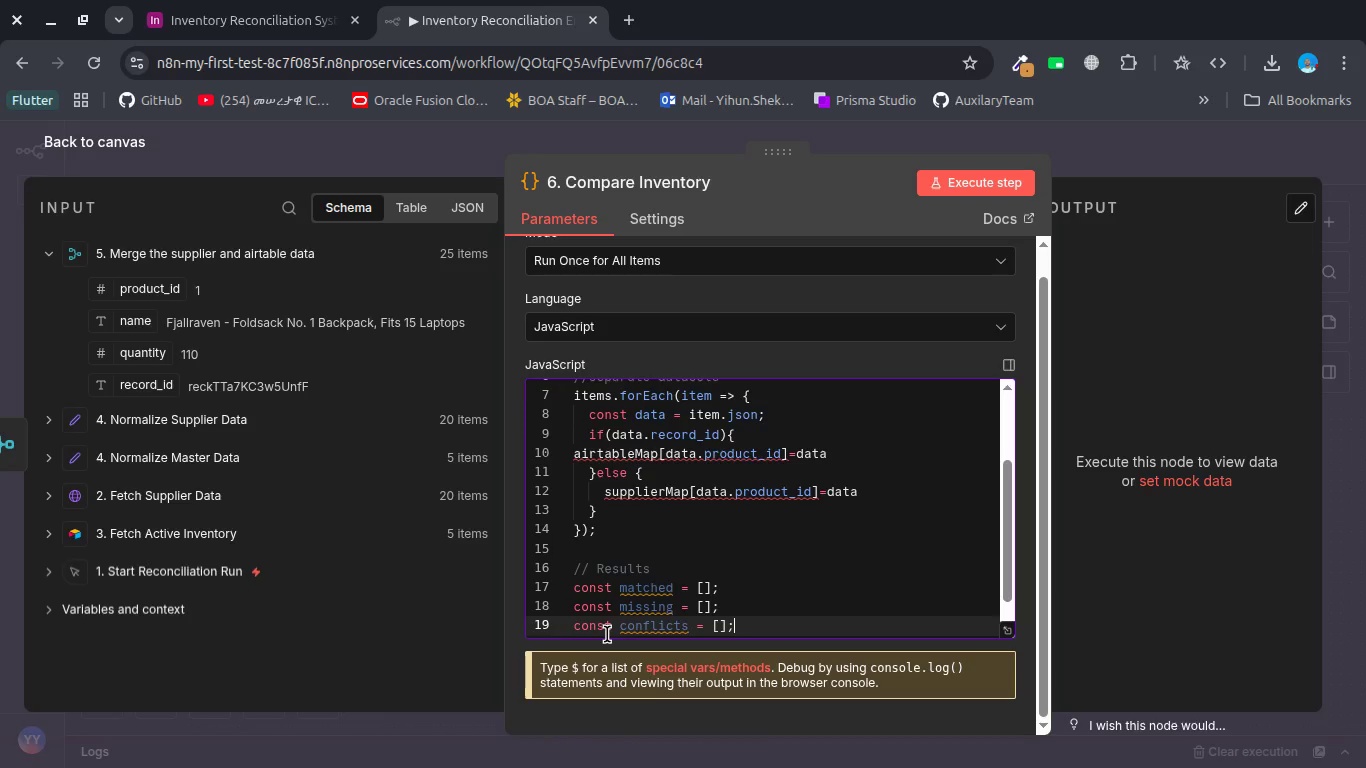 
key(Enter)
 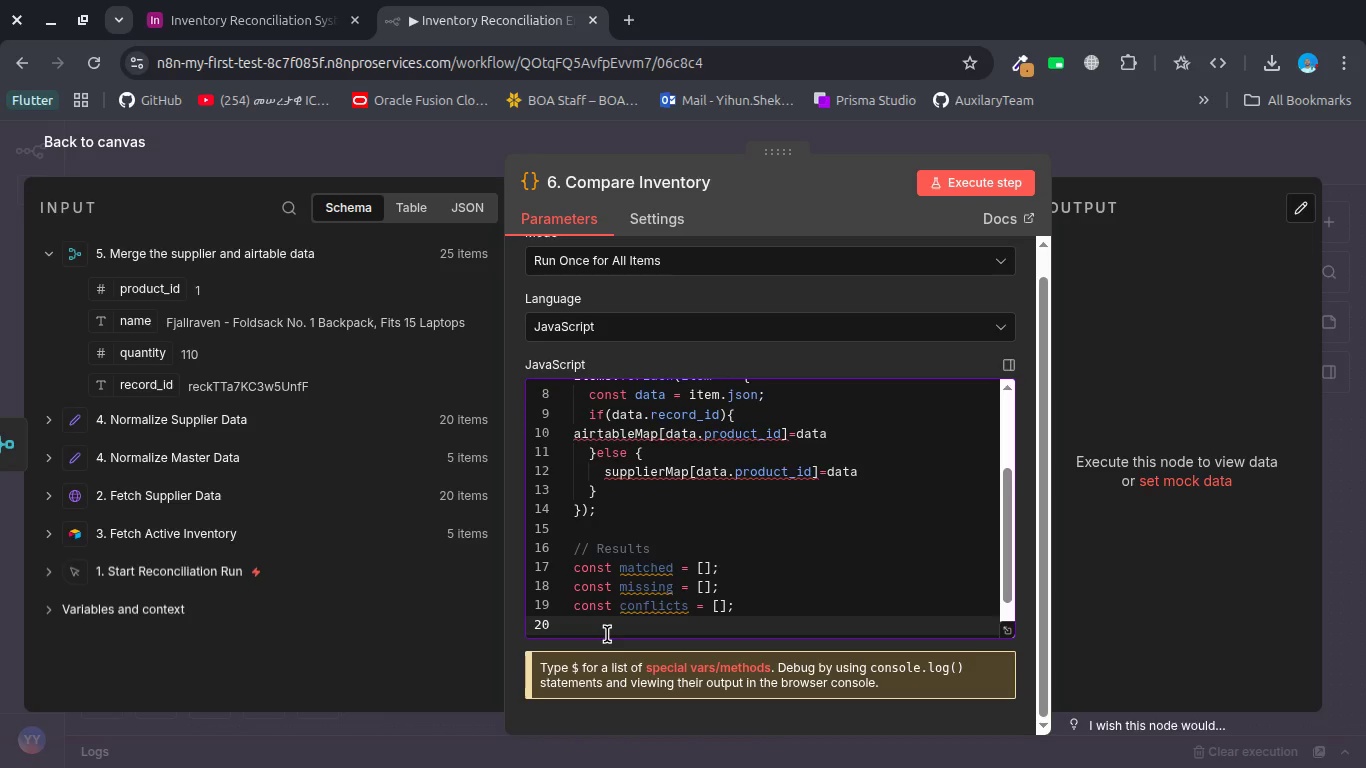 
key(Enter)
 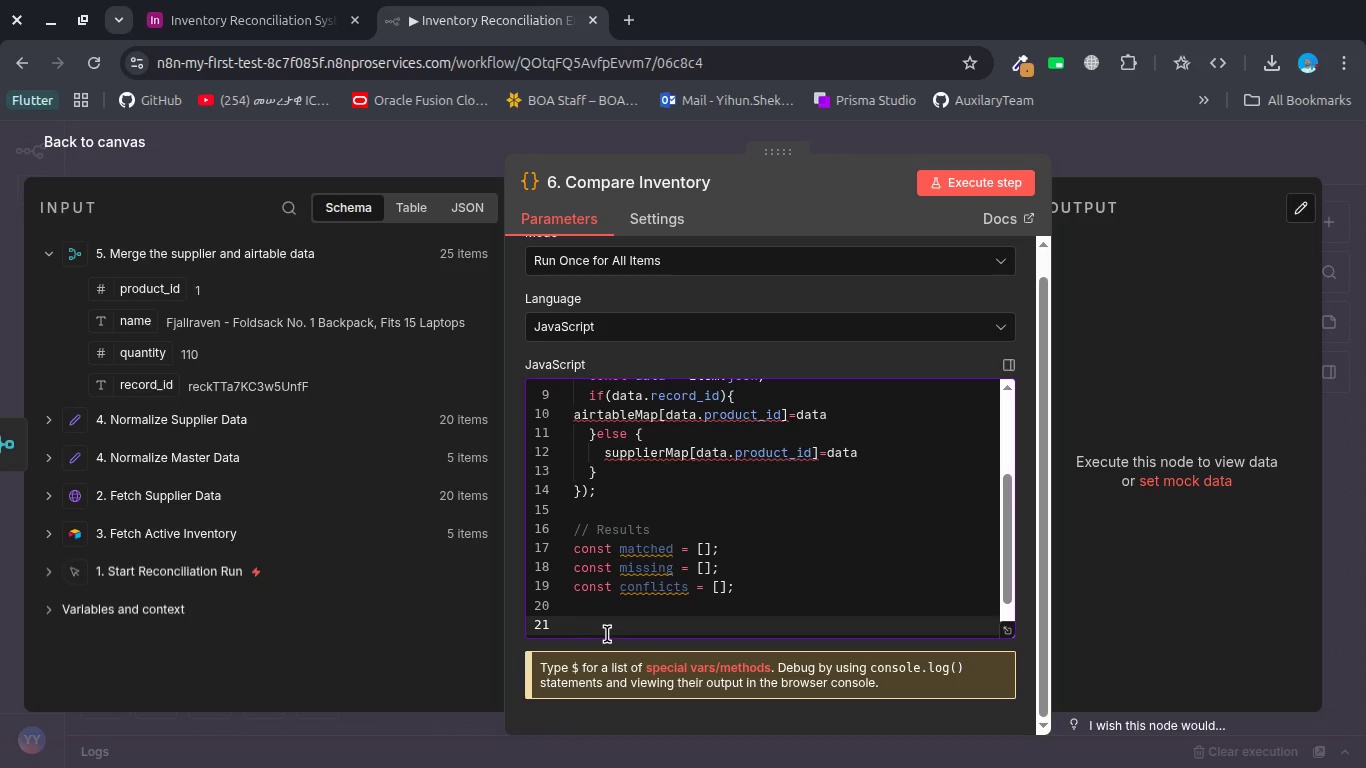 
type(//cpm)
key(Backspace)
key(Backspace)
type(m)
key(Backspace)
type(ompate)
key(Backspace)
key(Backspace)
type(re logix)
key(Backspace)
type(c)
 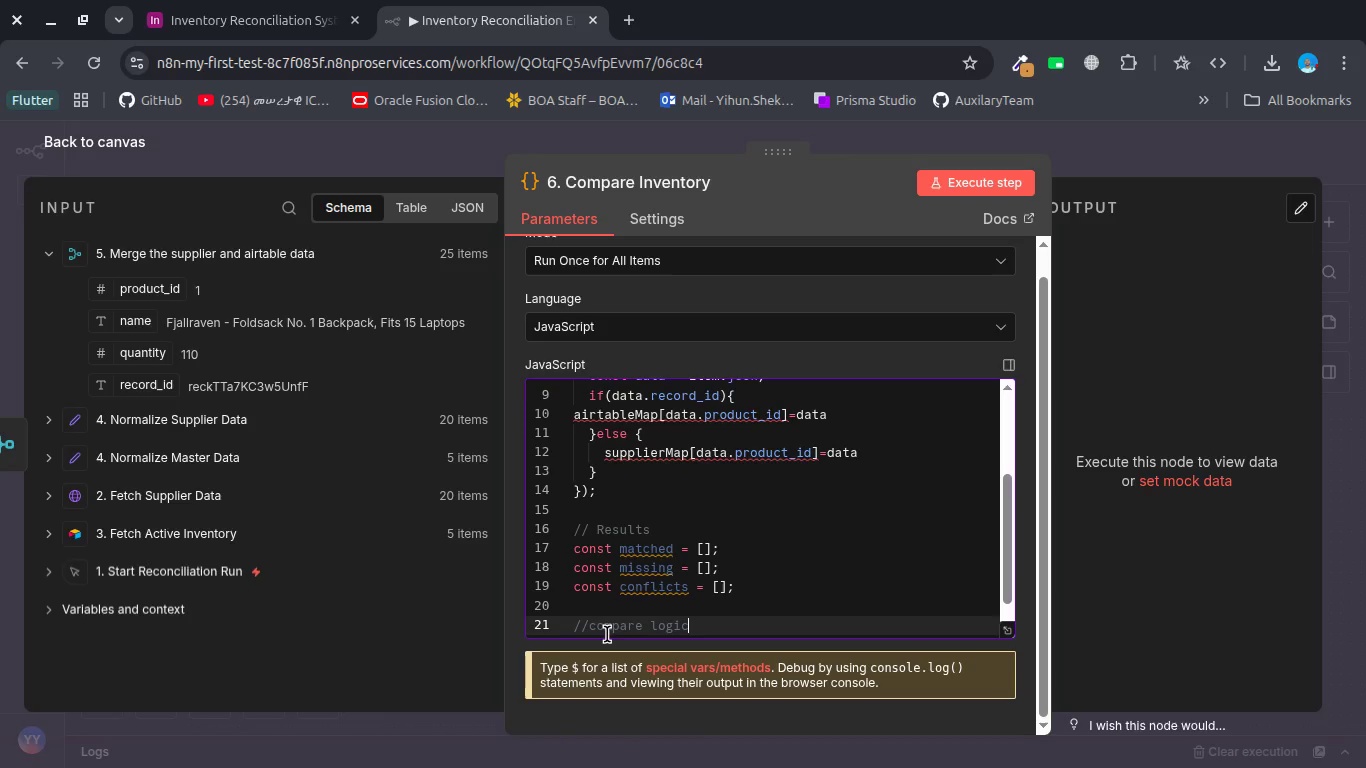 
key(Alt+AltLeft)
 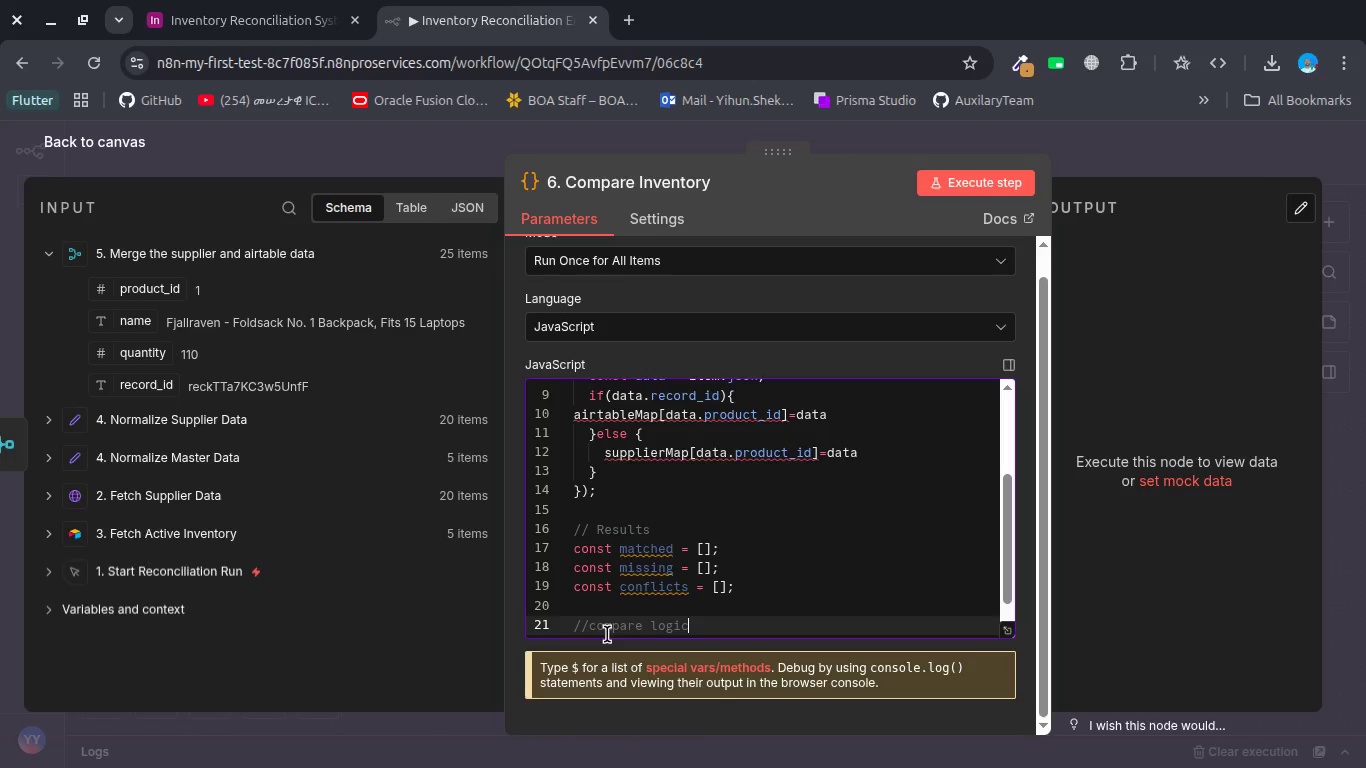 
key(Alt+Tab)